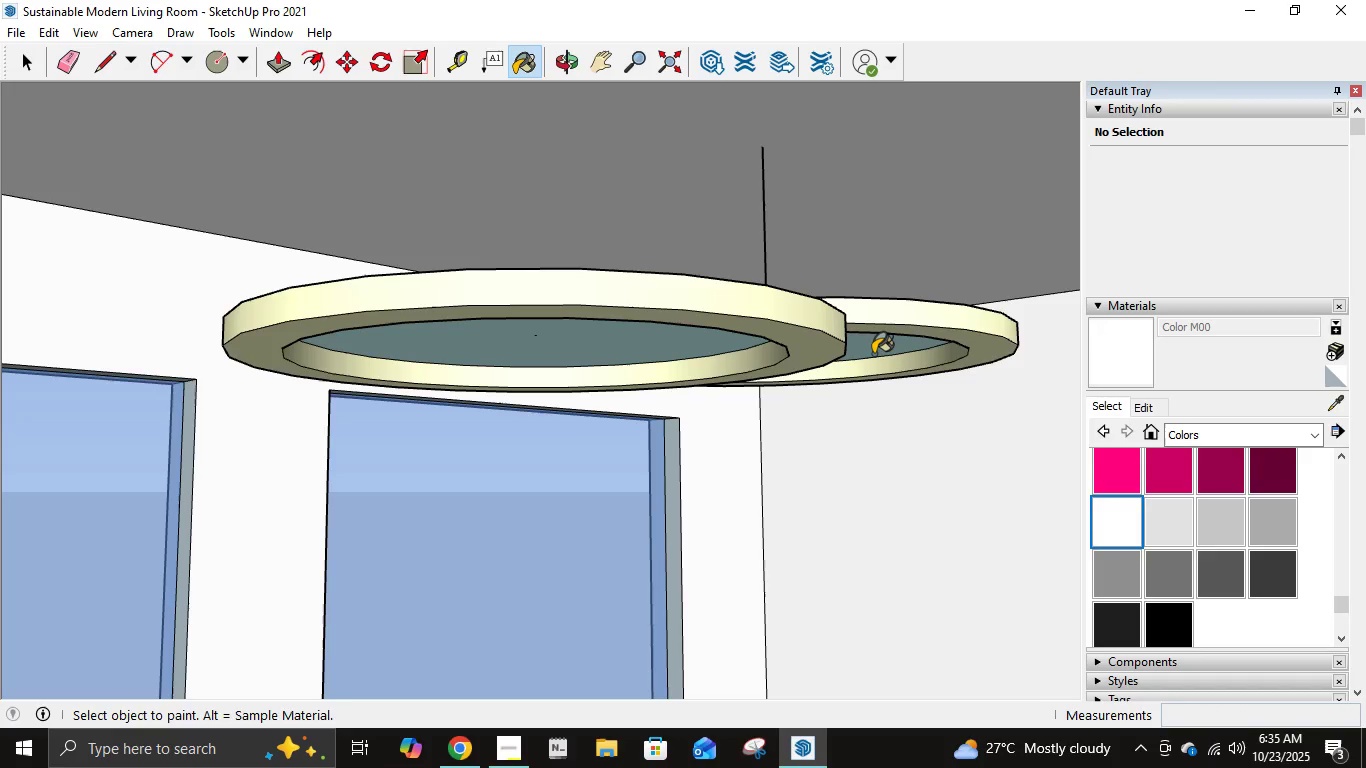 
left_click([873, 354])
 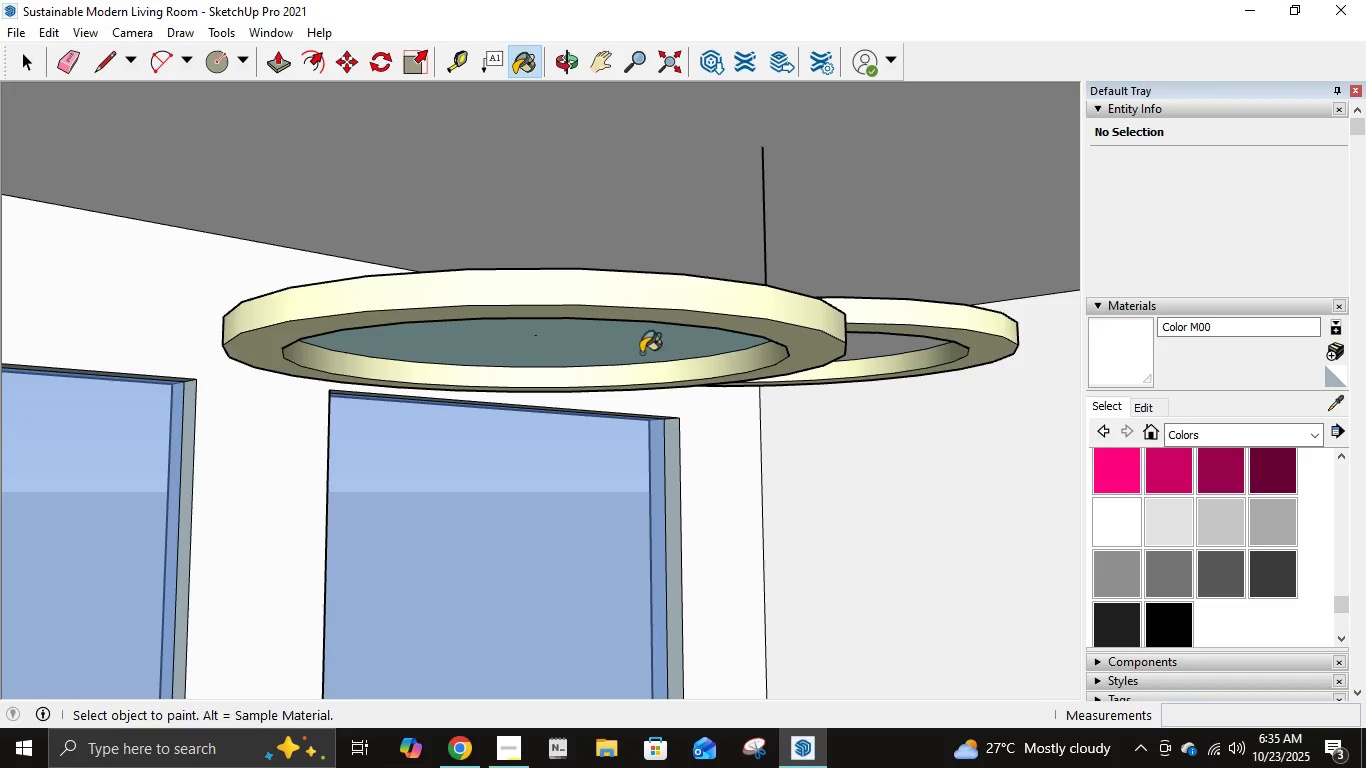 
left_click([637, 346])
 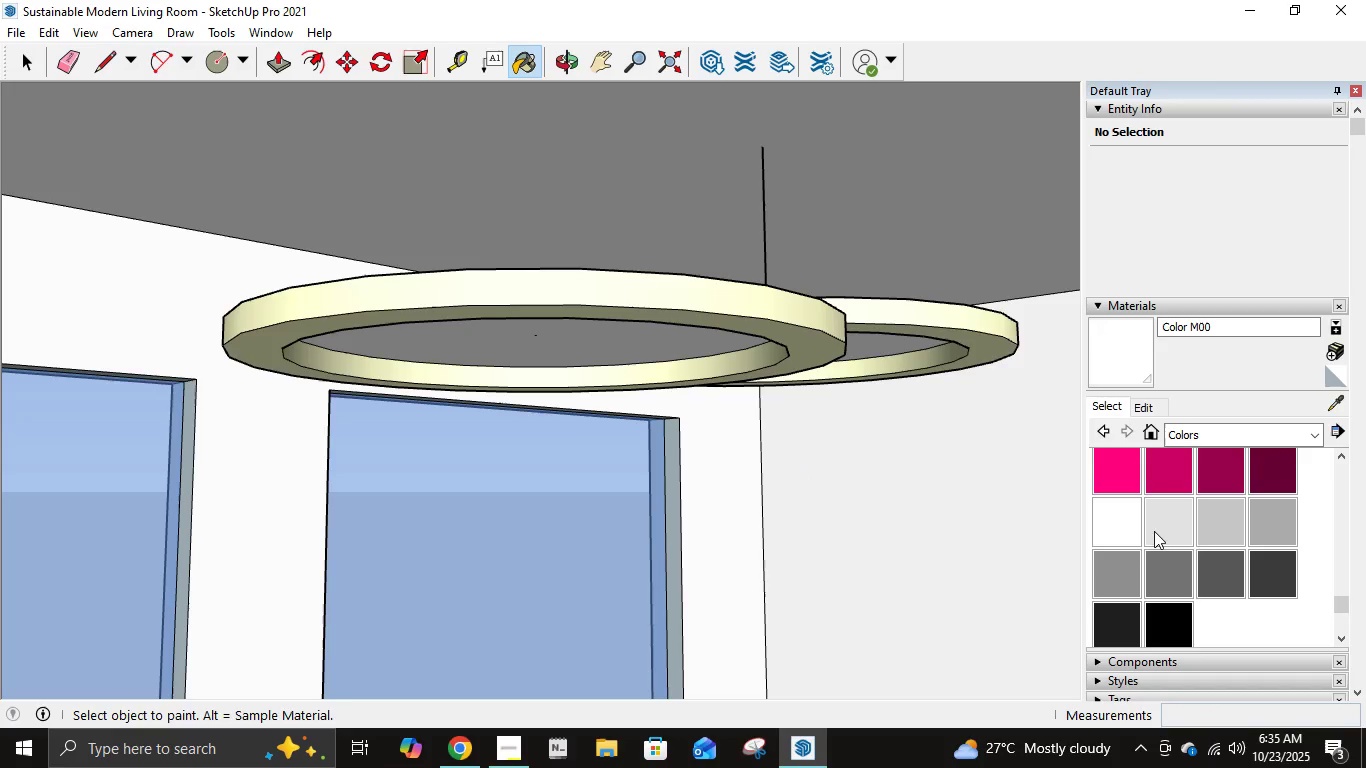 
left_click([1185, 533])
 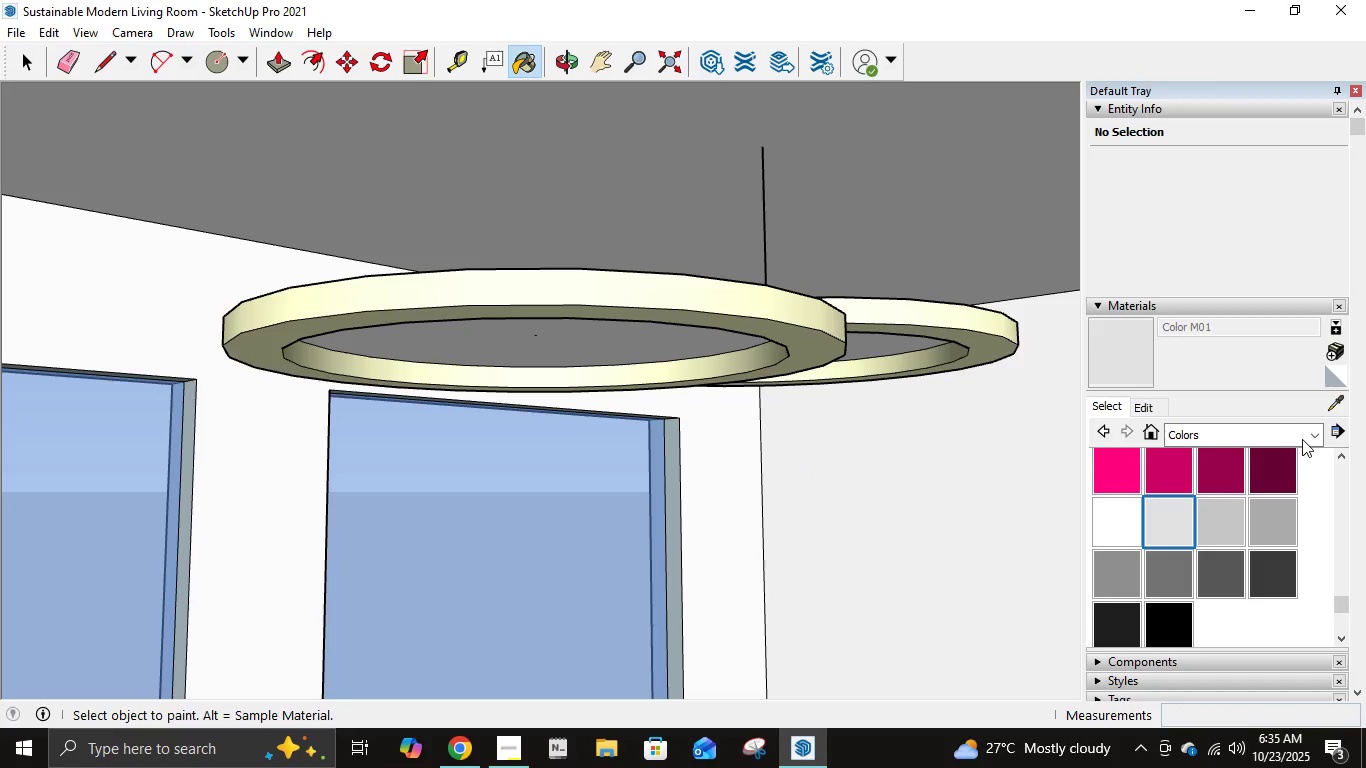 
left_click([1306, 439])
 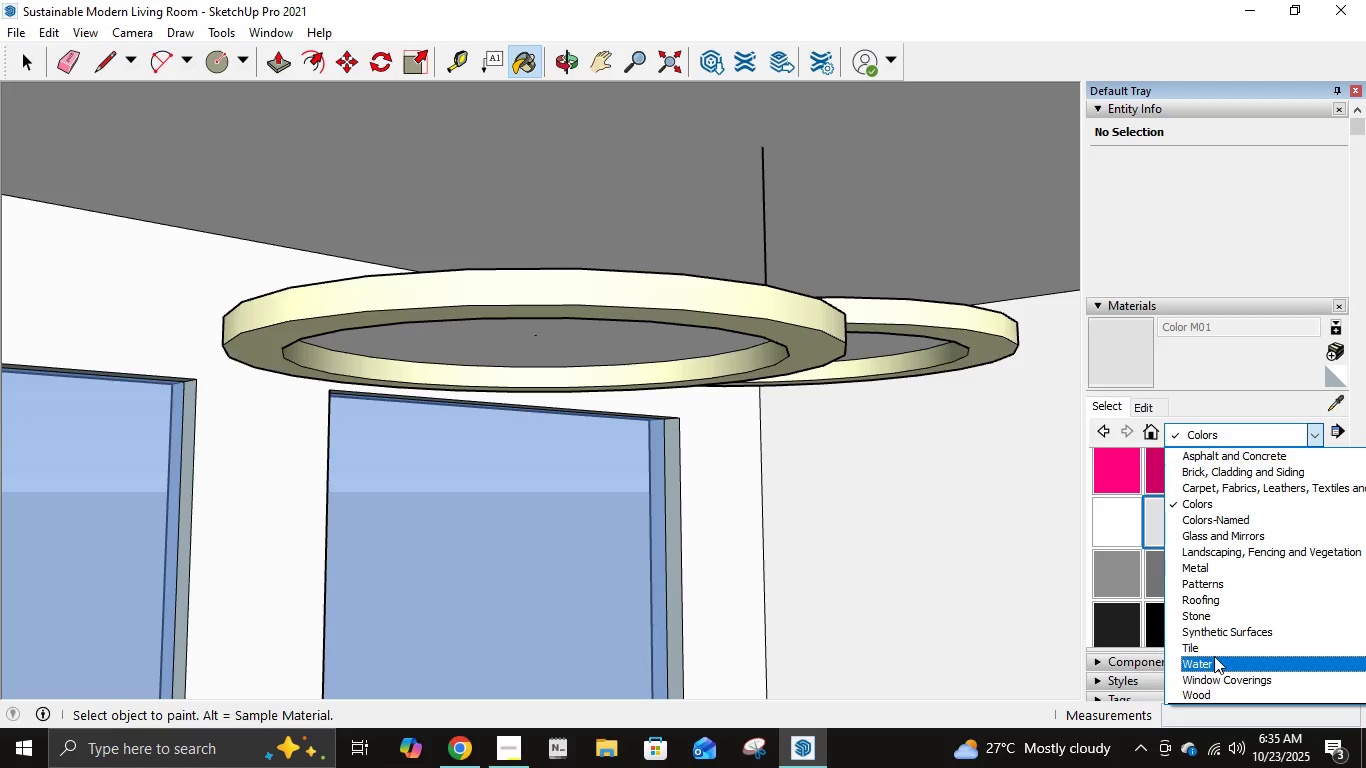 
wait(8.38)
 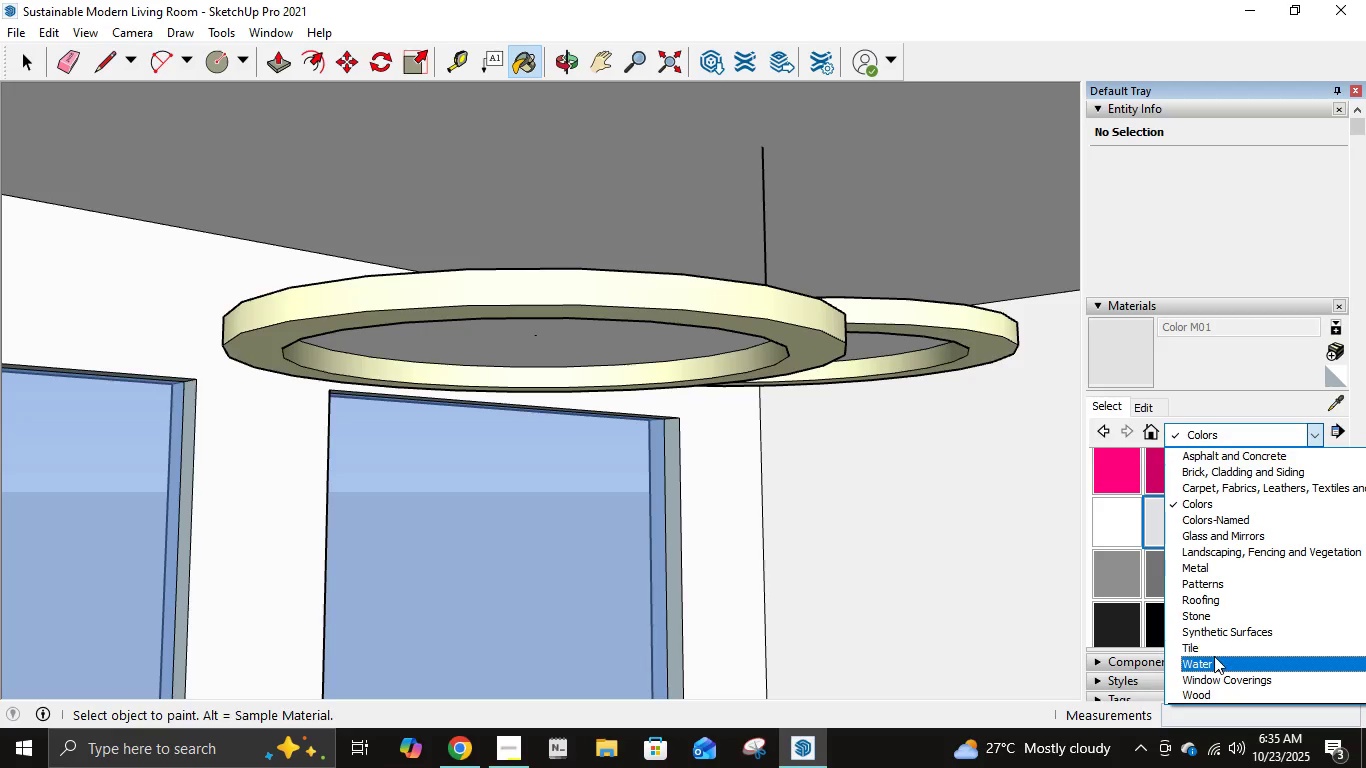 
left_click([934, 564])
 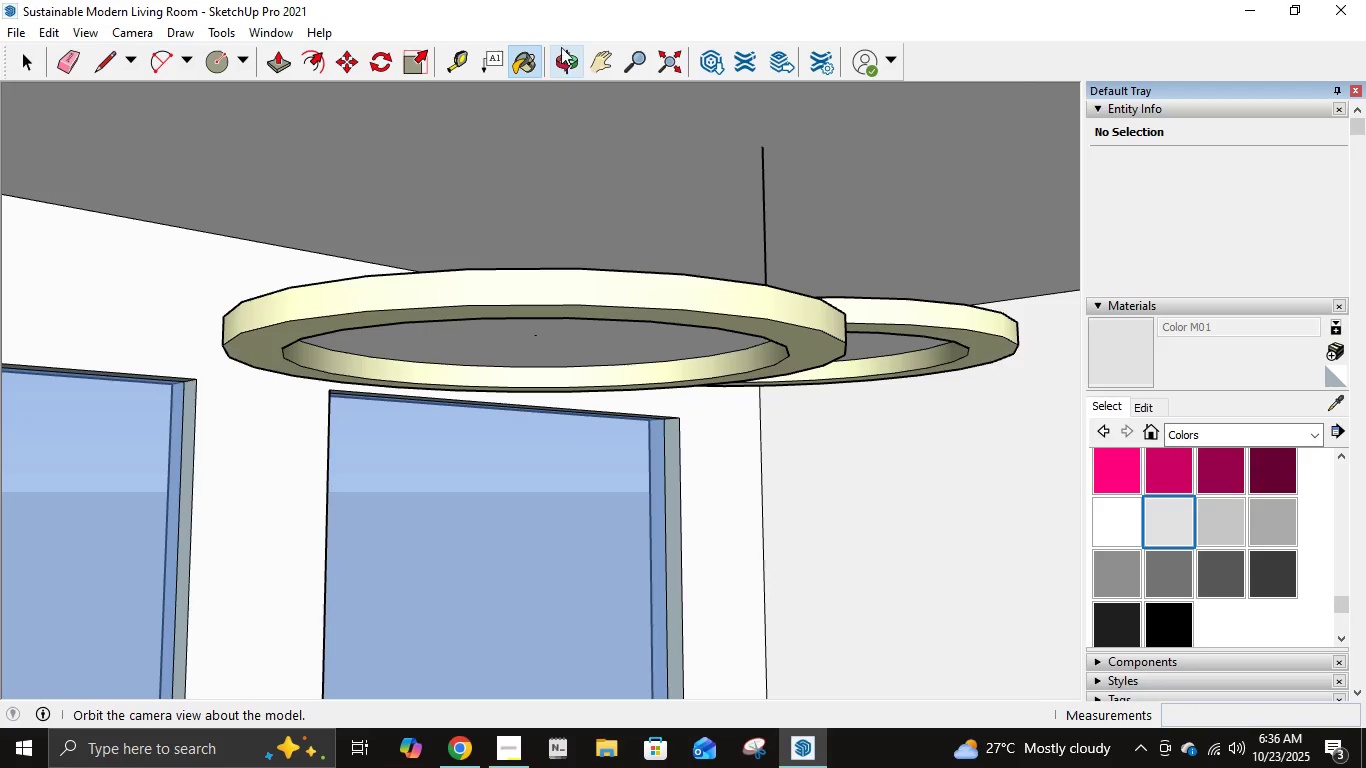 
left_click([607, 68])
 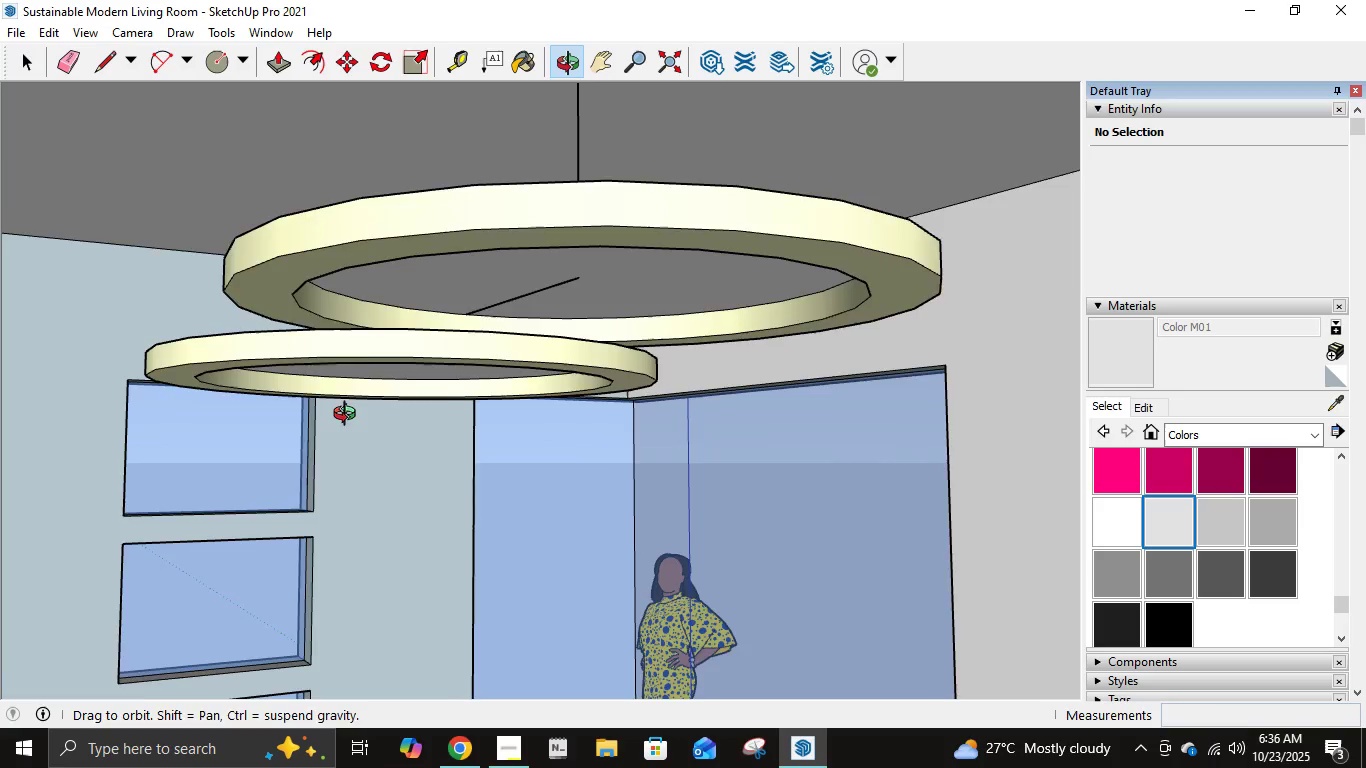 
scroll: coordinate [306, 536], scroll_direction: up, amount: 1.0
 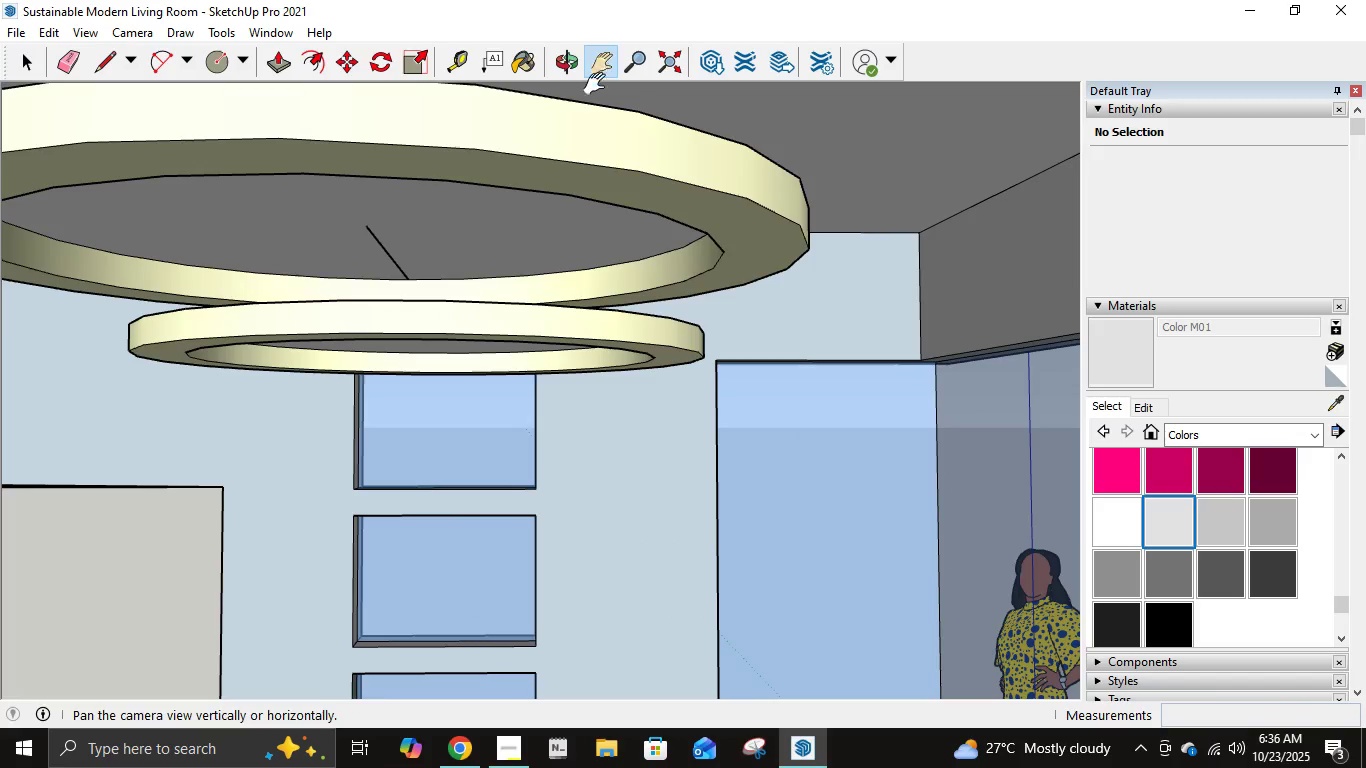 
left_click_drag(start_coordinate=[493, 589], to_coordinate=[637, 361])
 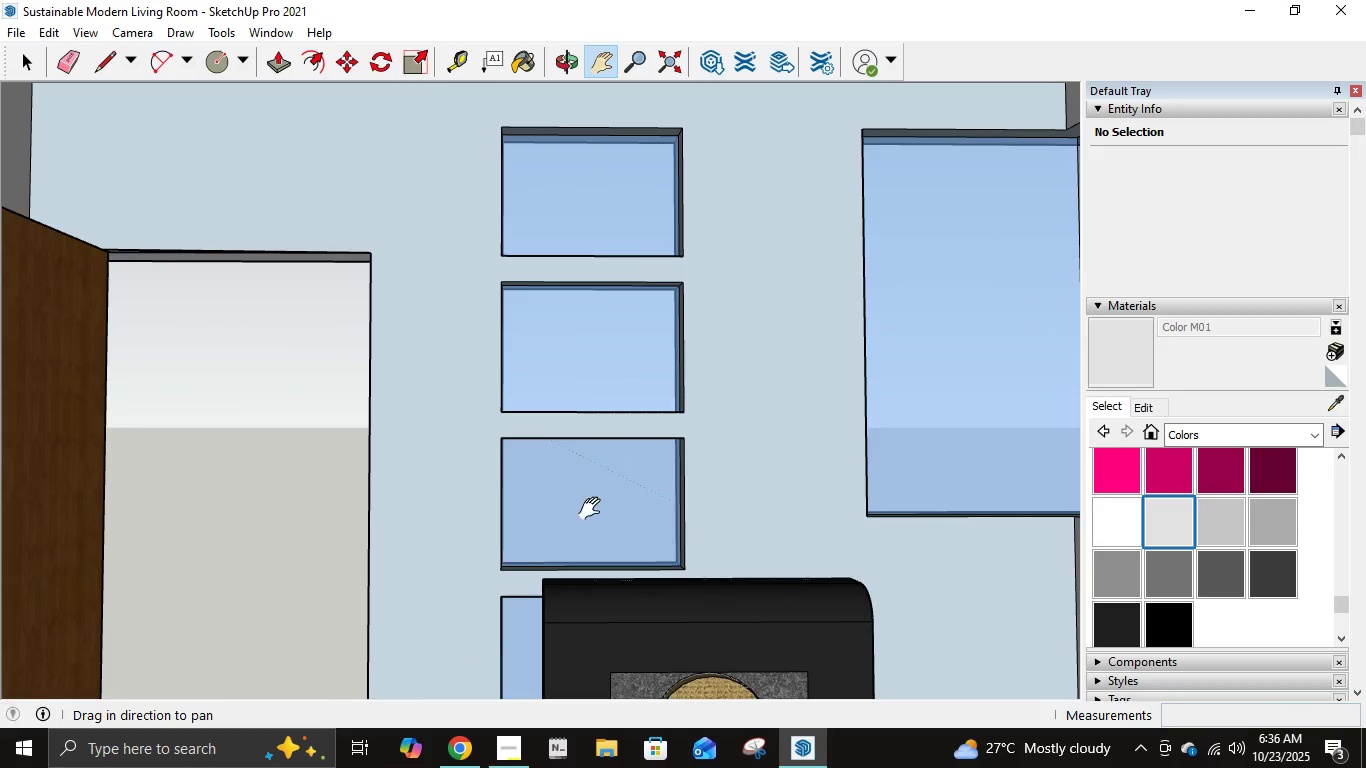 
left_click_drag(start_coordinate=[594, 509], to_coordinate=[619, 494])
 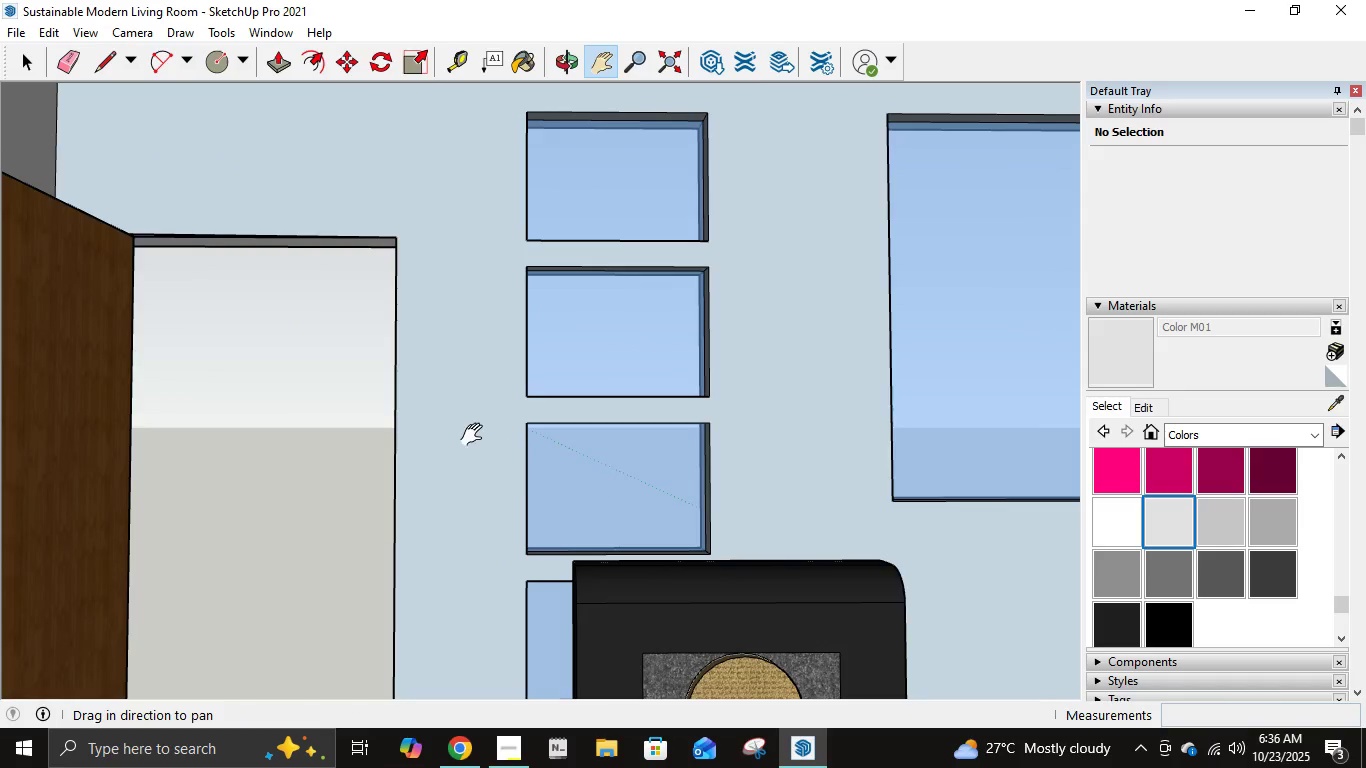 
scroll: coordinate [476, 435], scroll_direction: up, amount: 2.0
 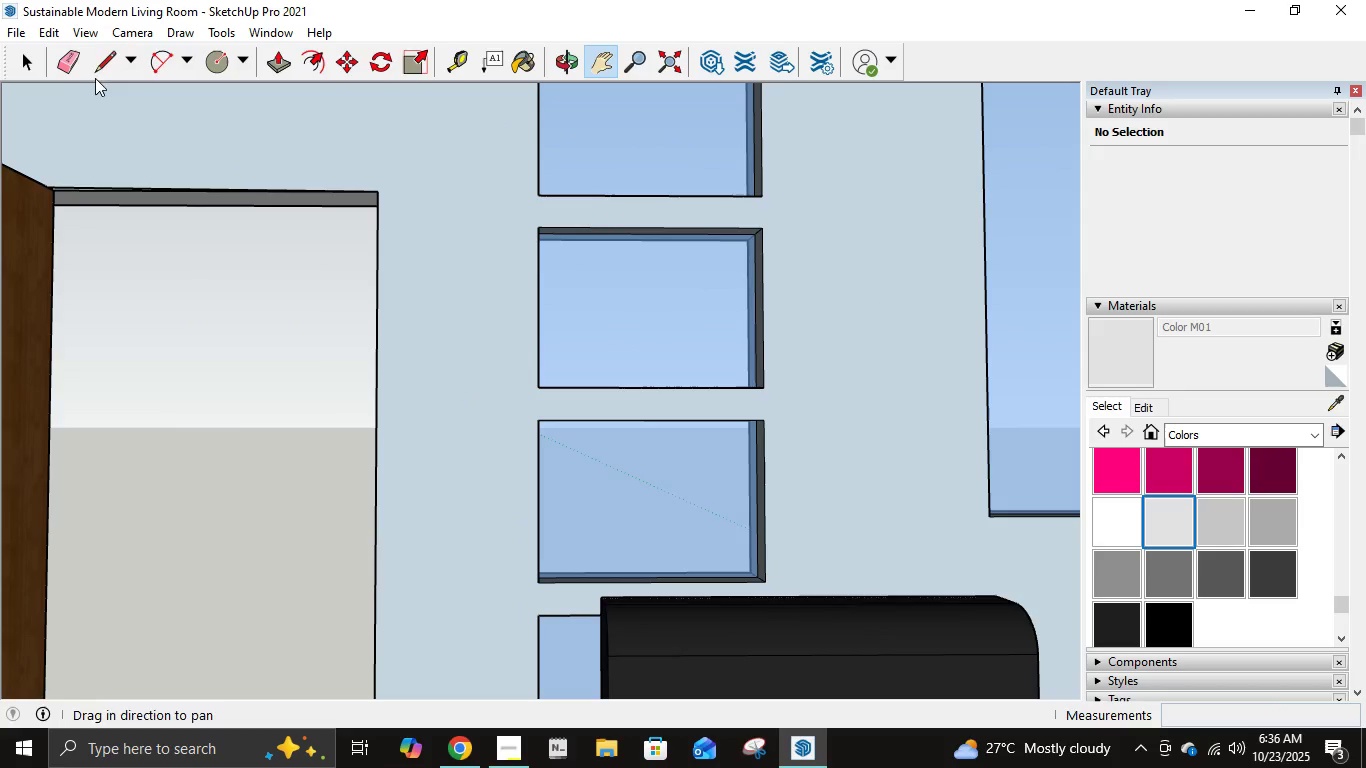 
left_click([97, 68])
 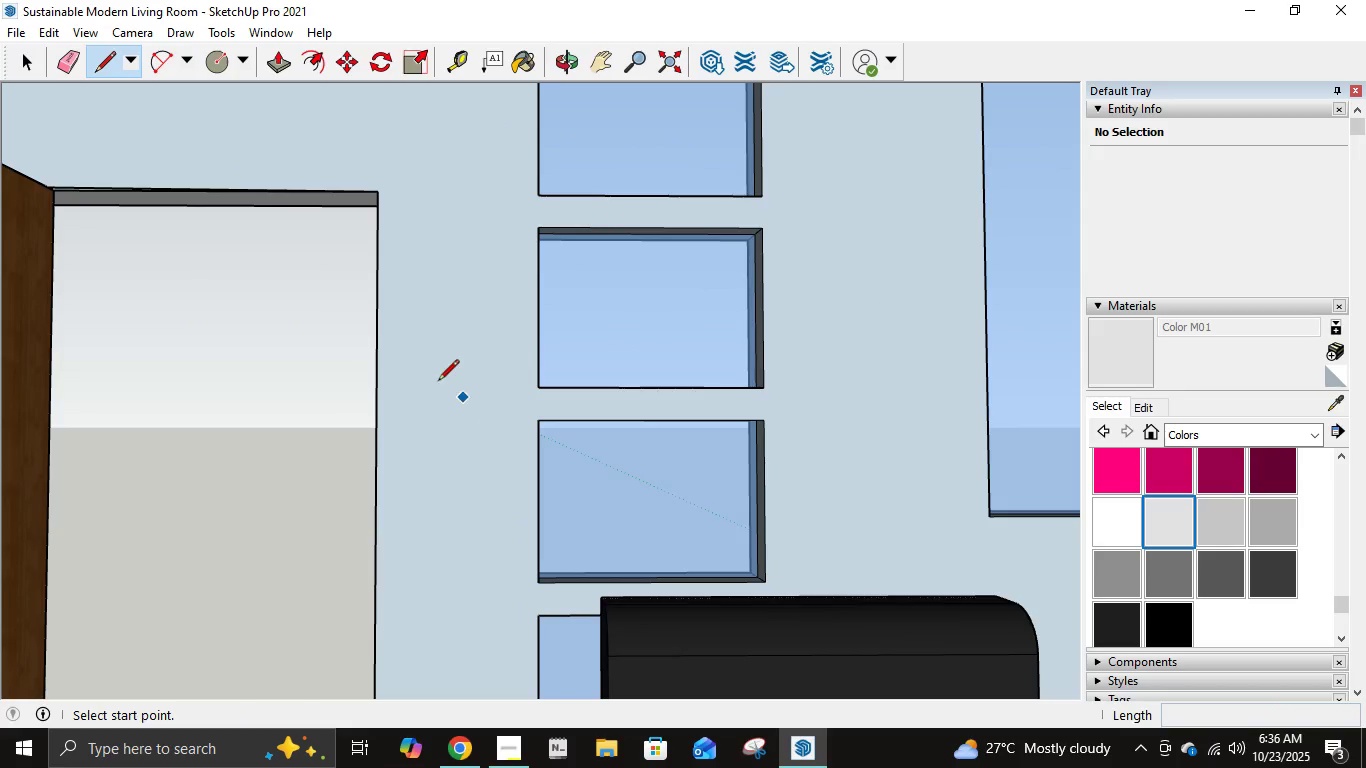 
scroll: coordinate [437, 377], scroll_direction: up, amount: 2.0
 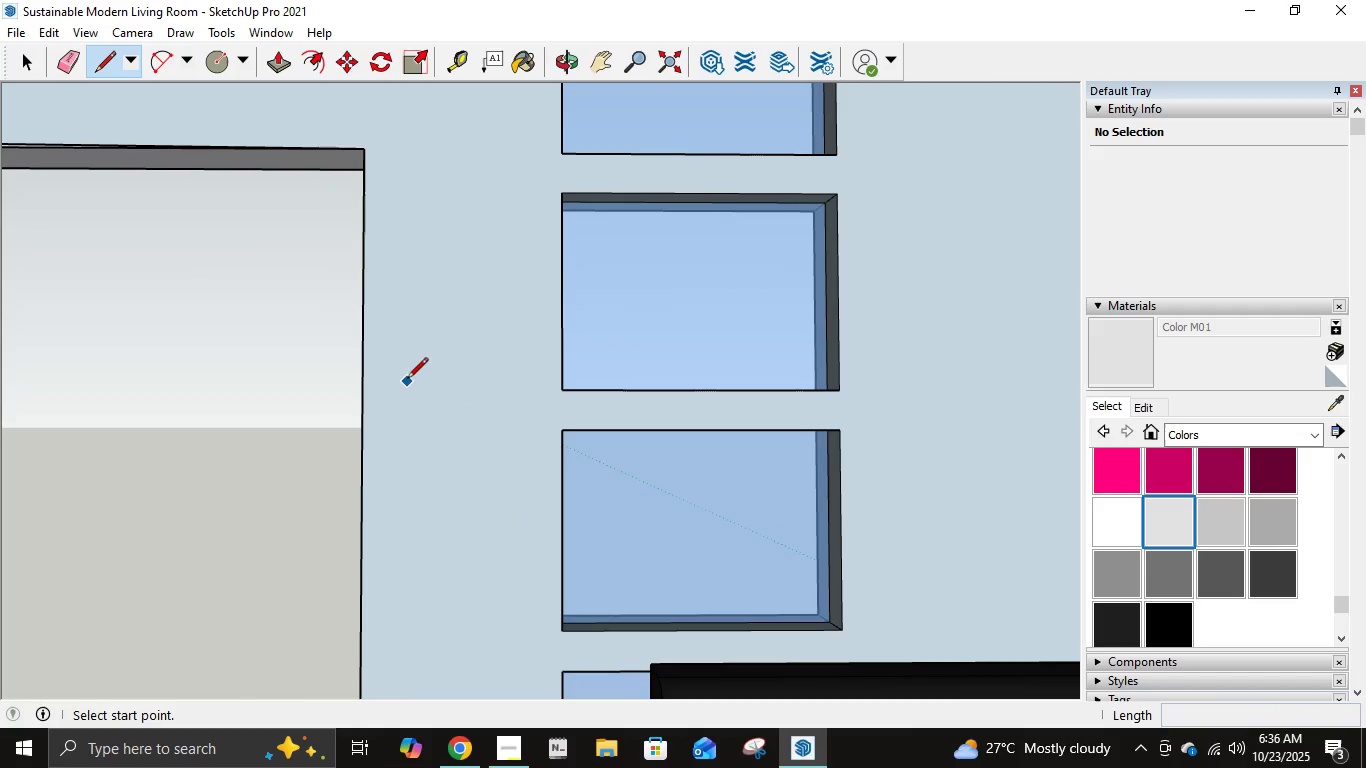 
left_click([402, 373])
 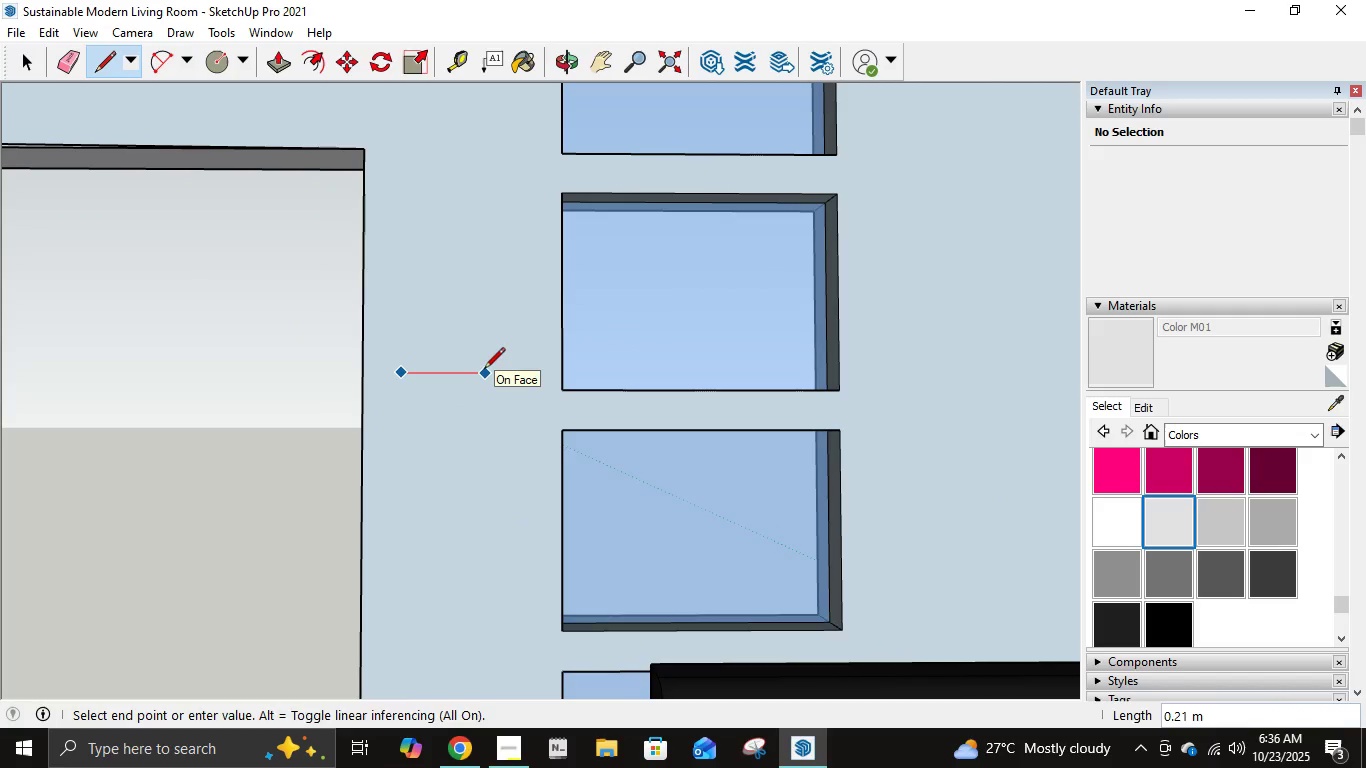 
key(NumpadDecimal)
 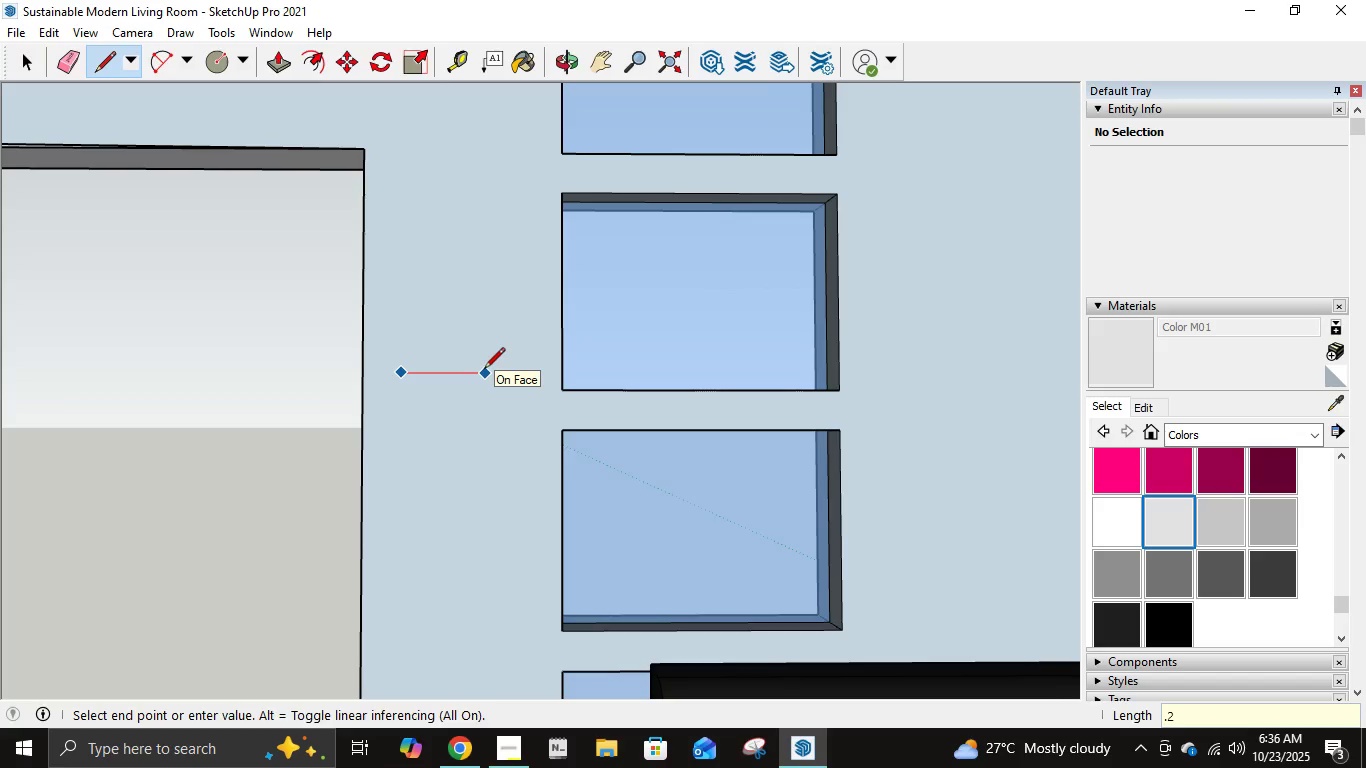 
key(Numpad2)
 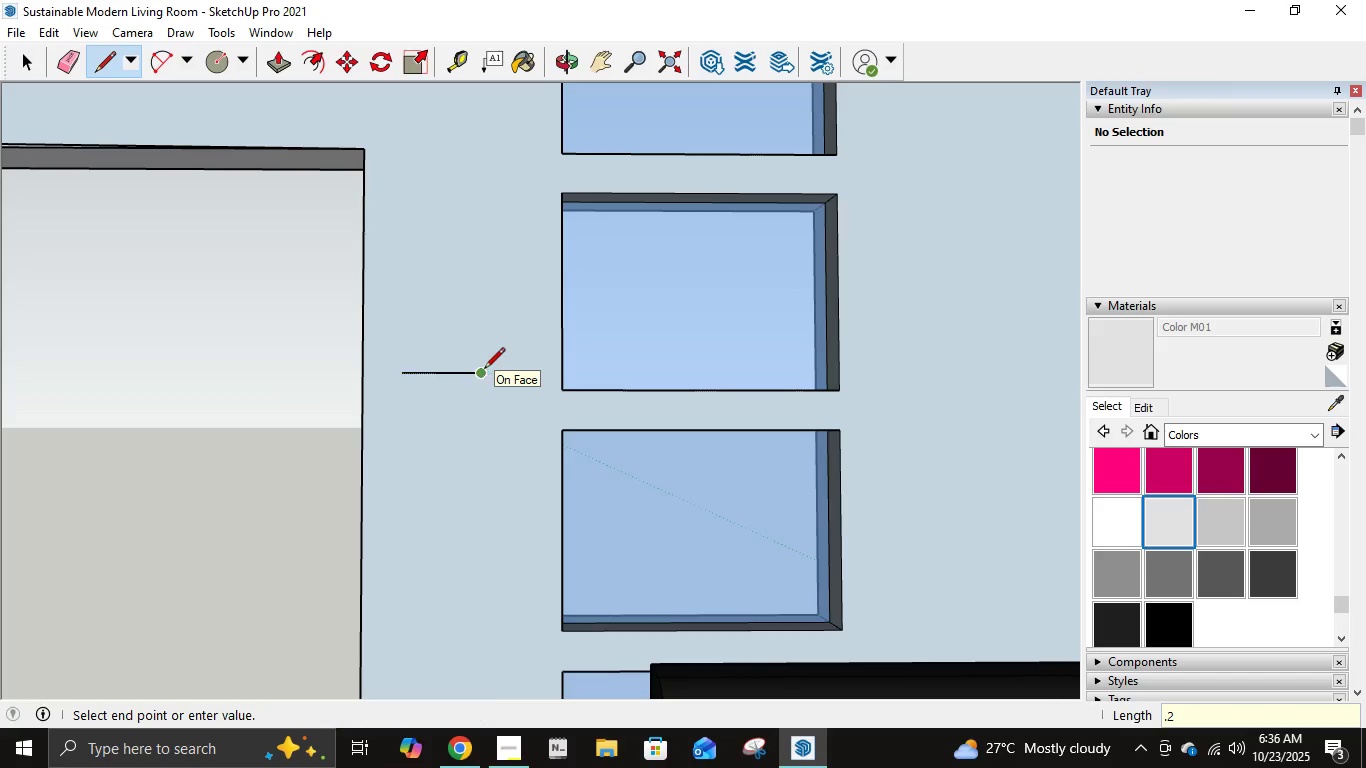 
key(NumpadEnter)
 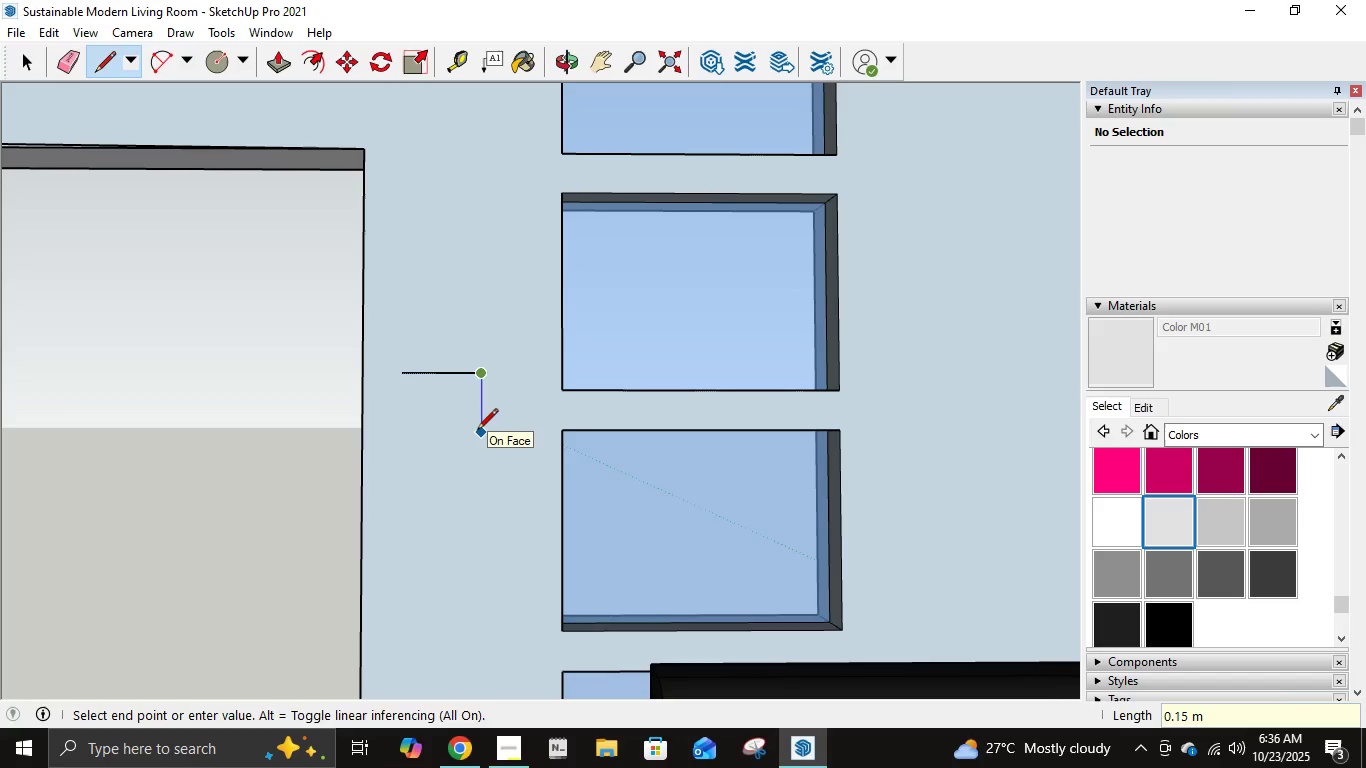 
key(NumpadDecimal)
 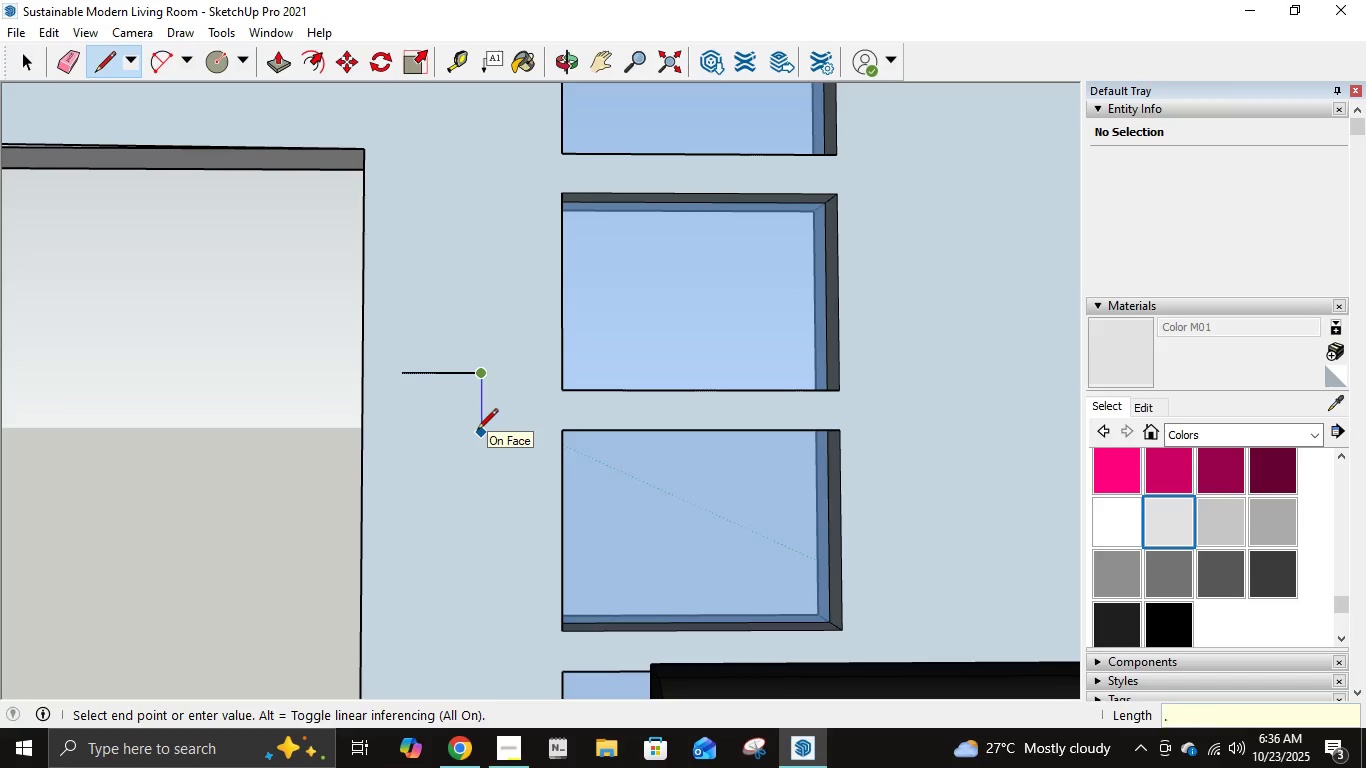 
key(Numpad2)
 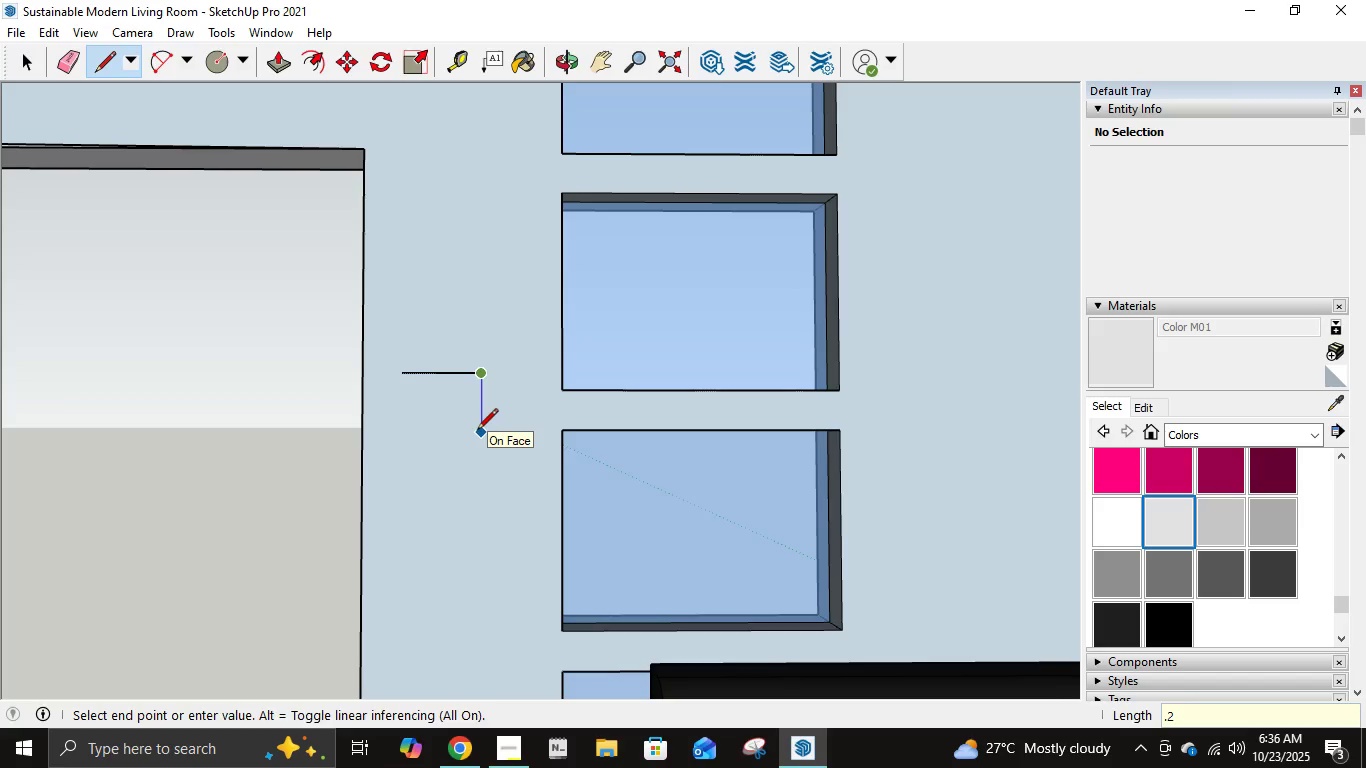 
key(NumpadEnter)
 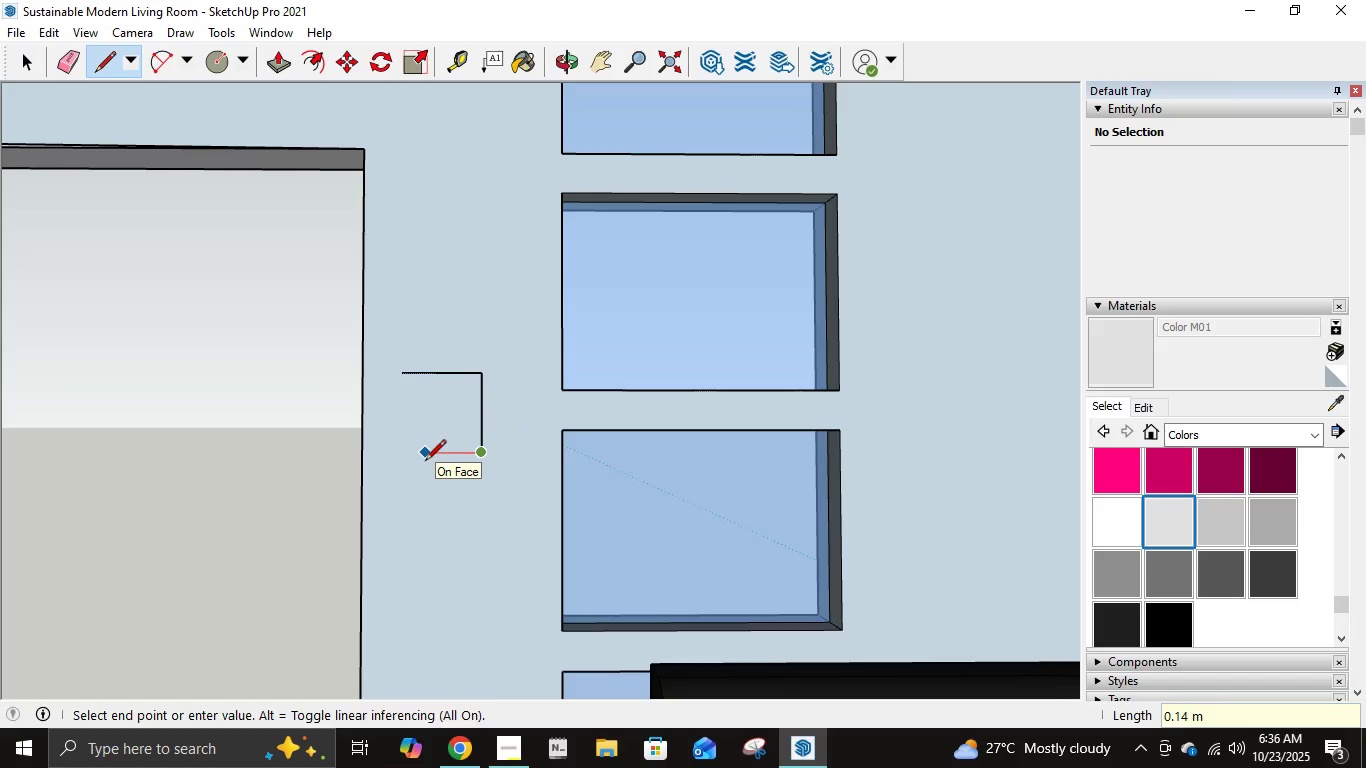 
key(Control+Z)
 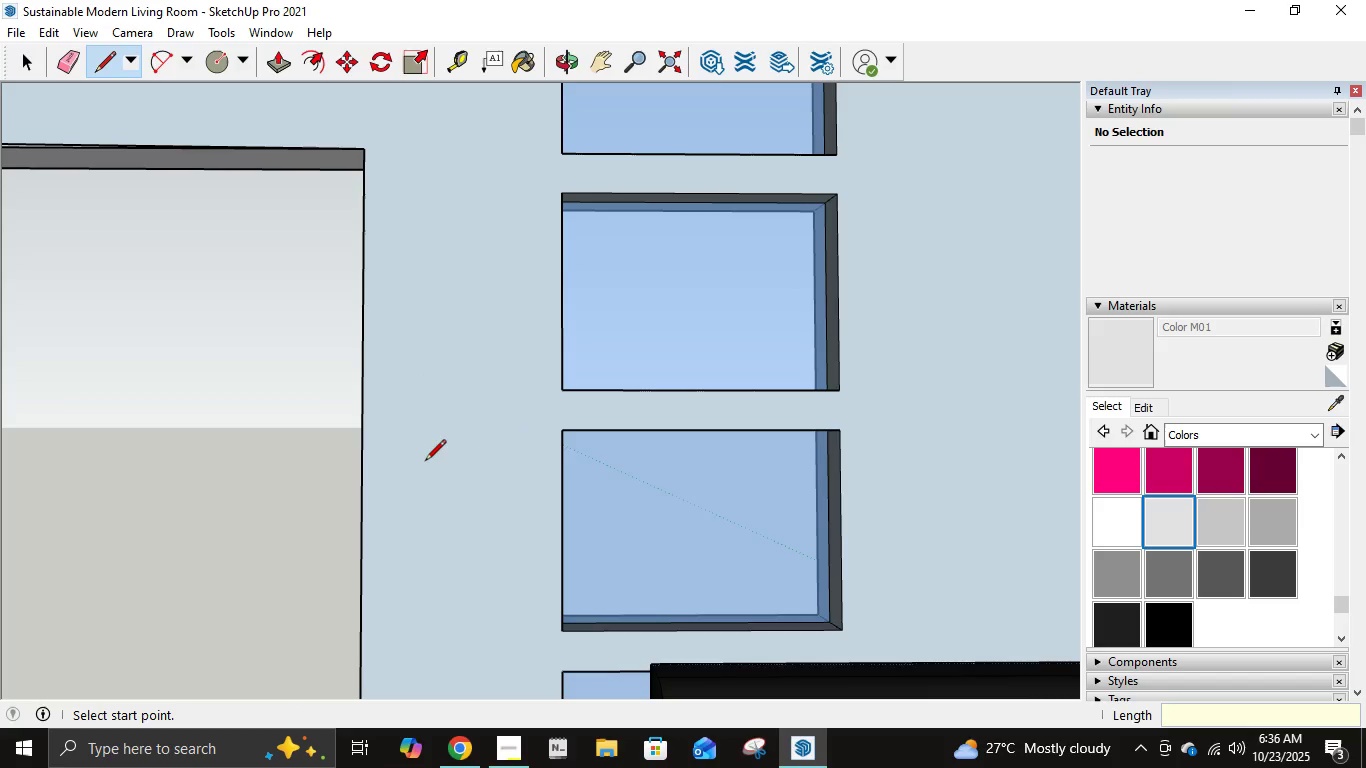 
key(Control+Z)
 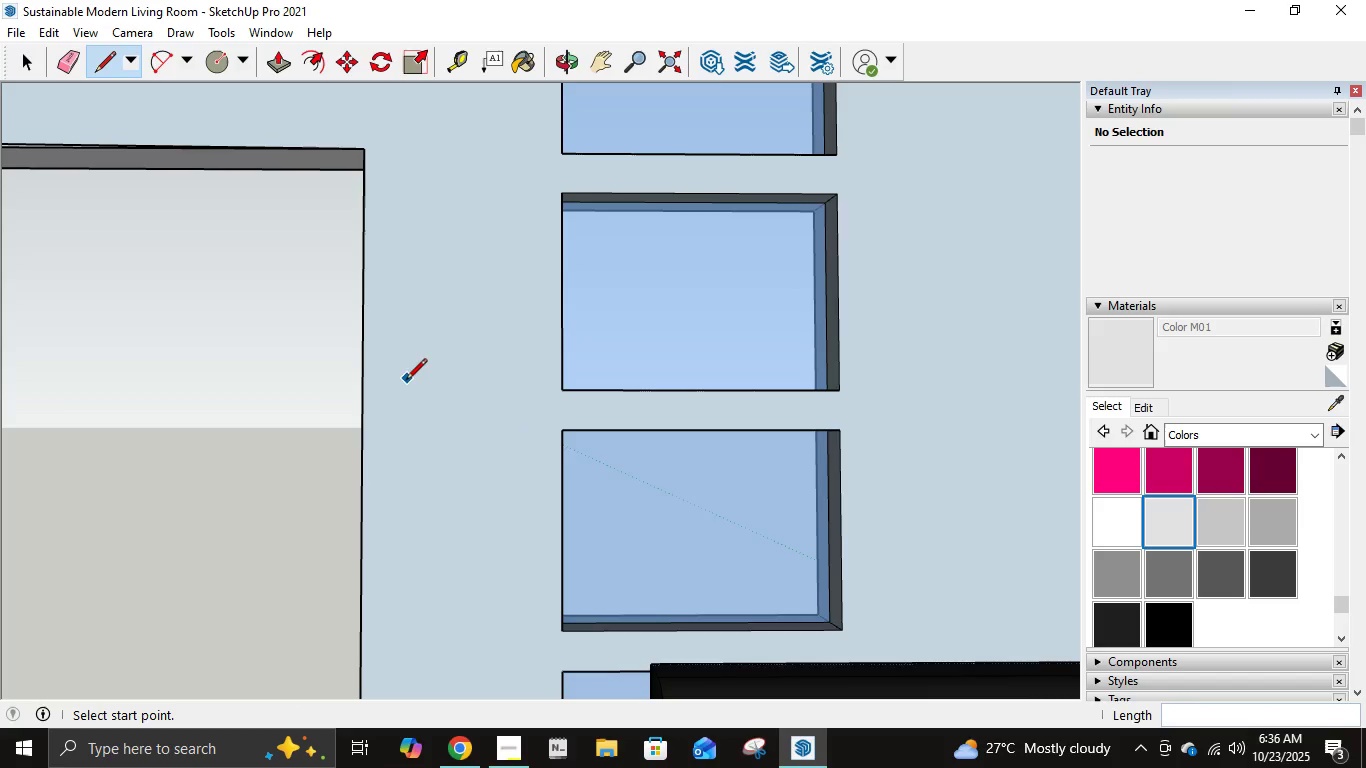 
left_click([404, 401])
 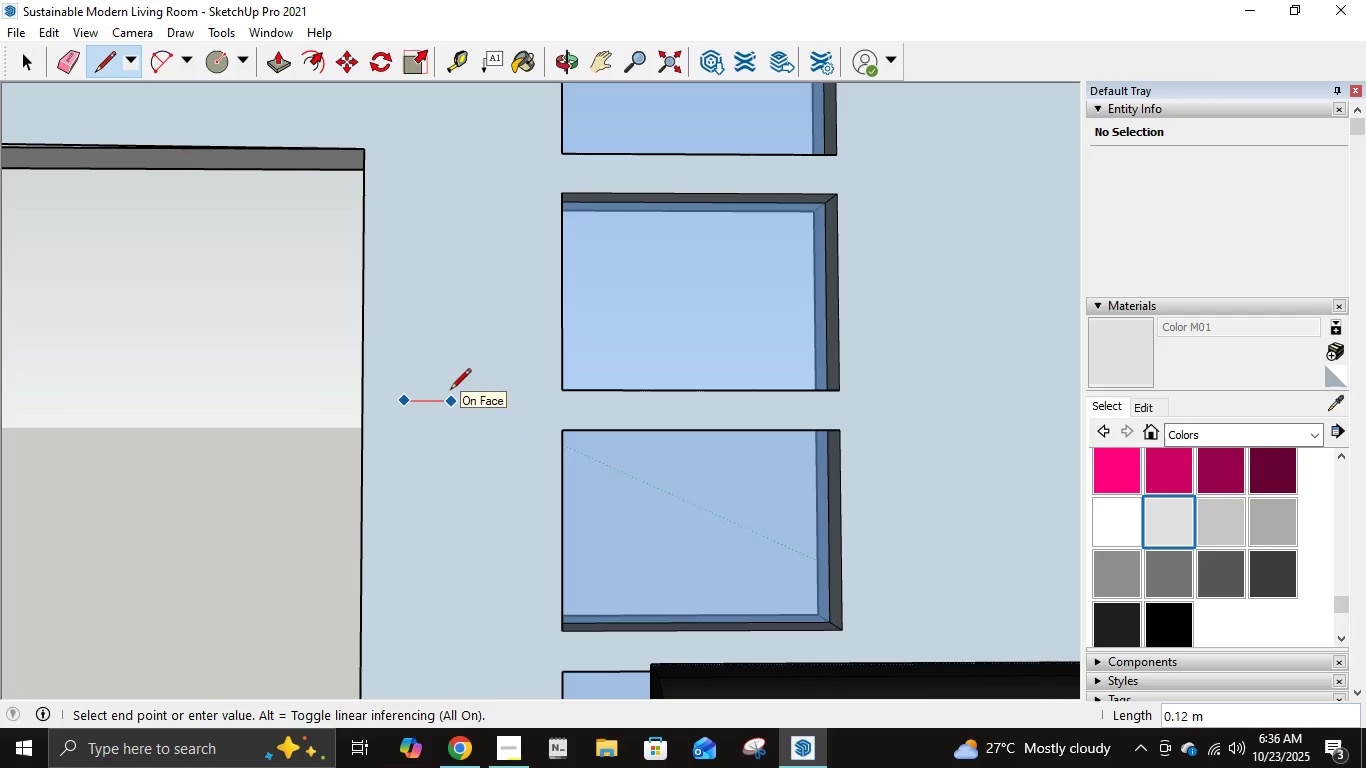 
key(NumpadDecimal)
 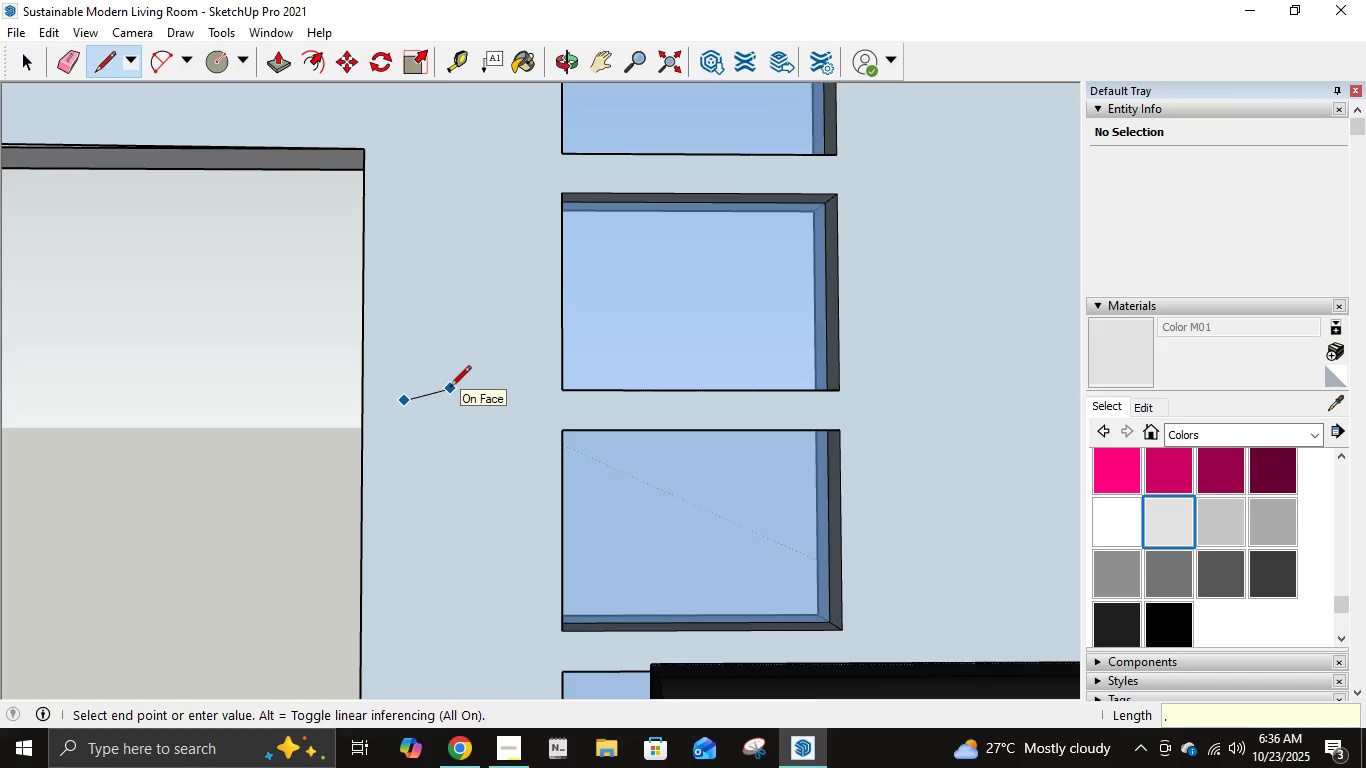 
key(Numpad1)
 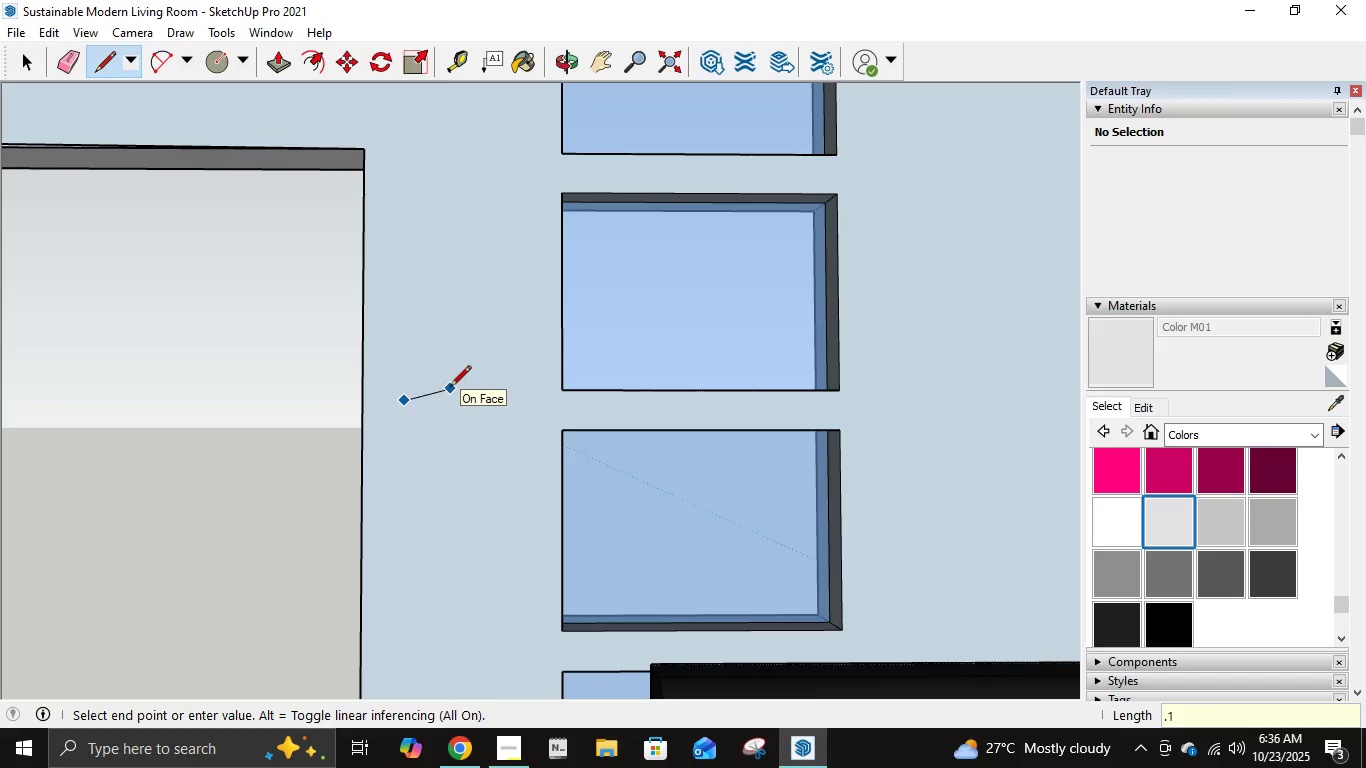 
key(NumpadEnter)
 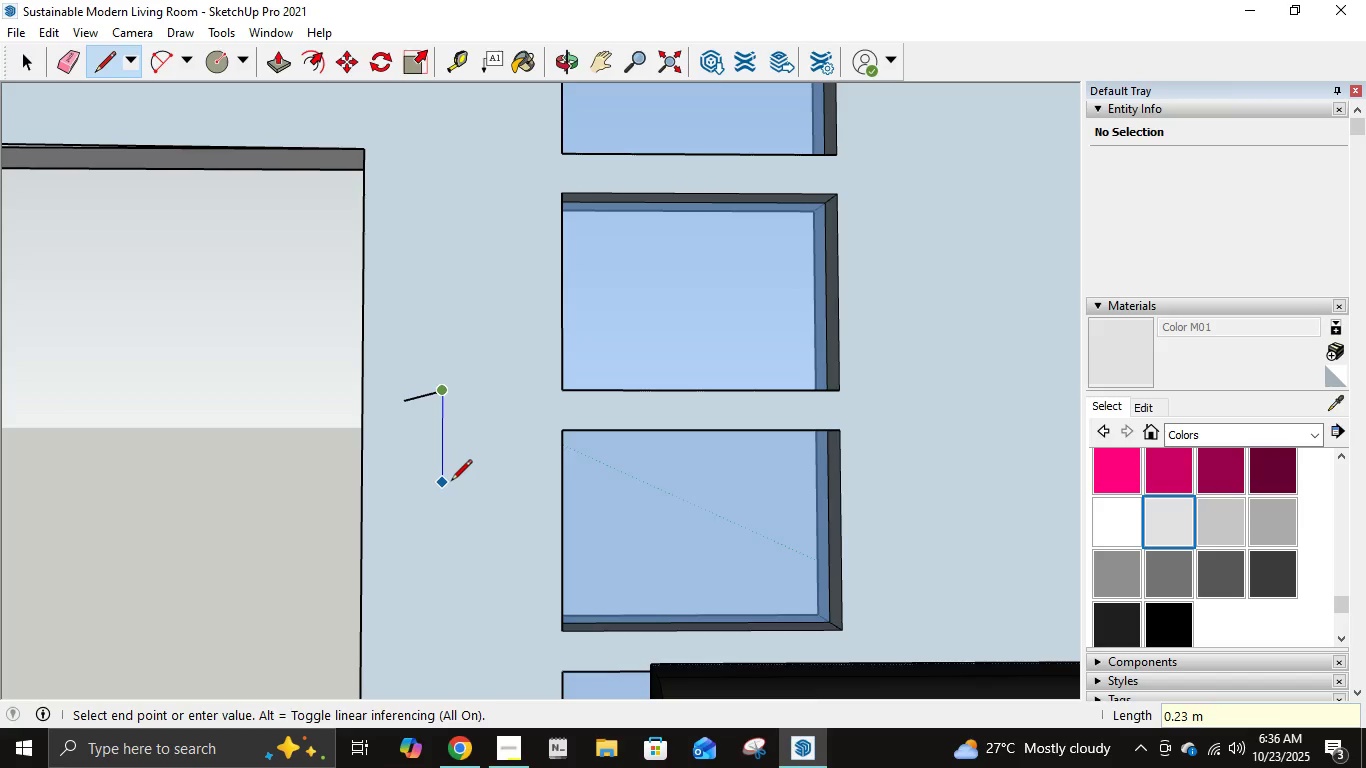 
key(Control+ControlLeft)
 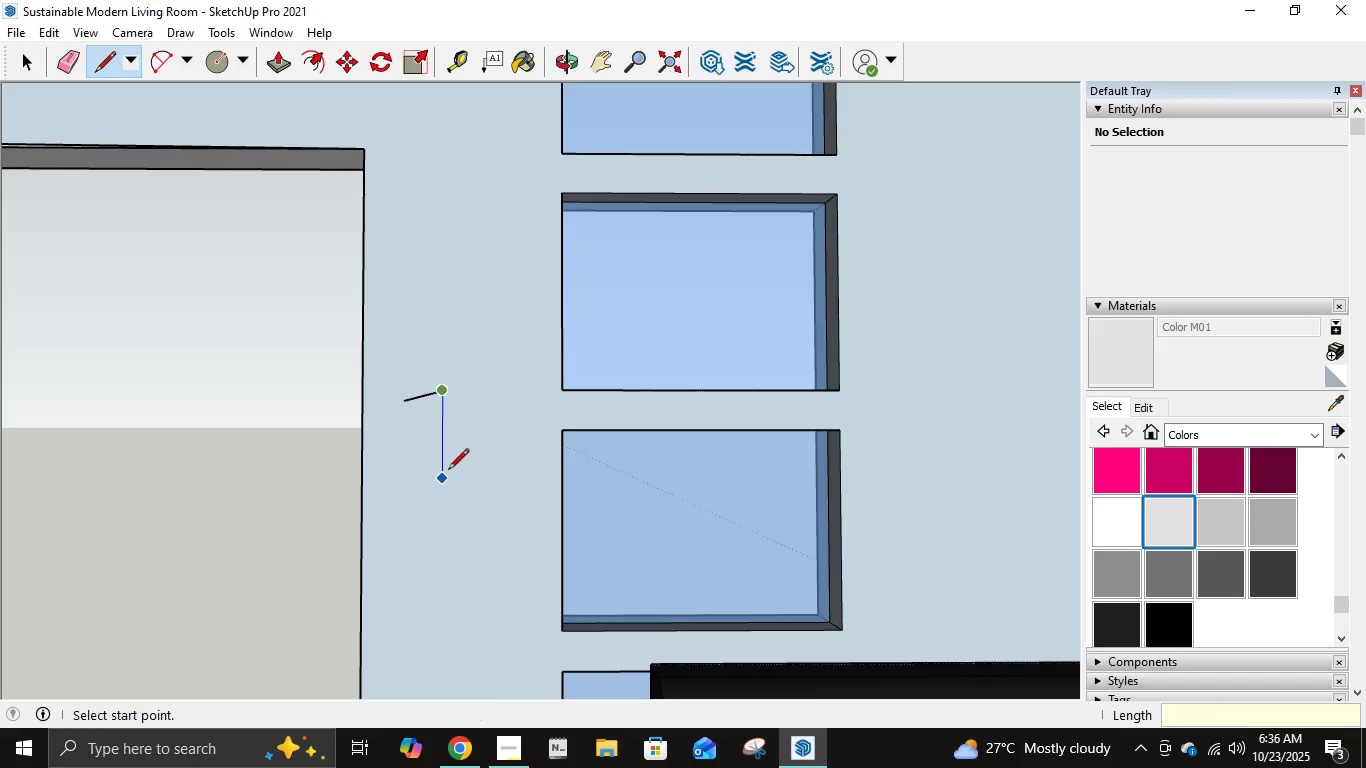 
key(Control+Z)
 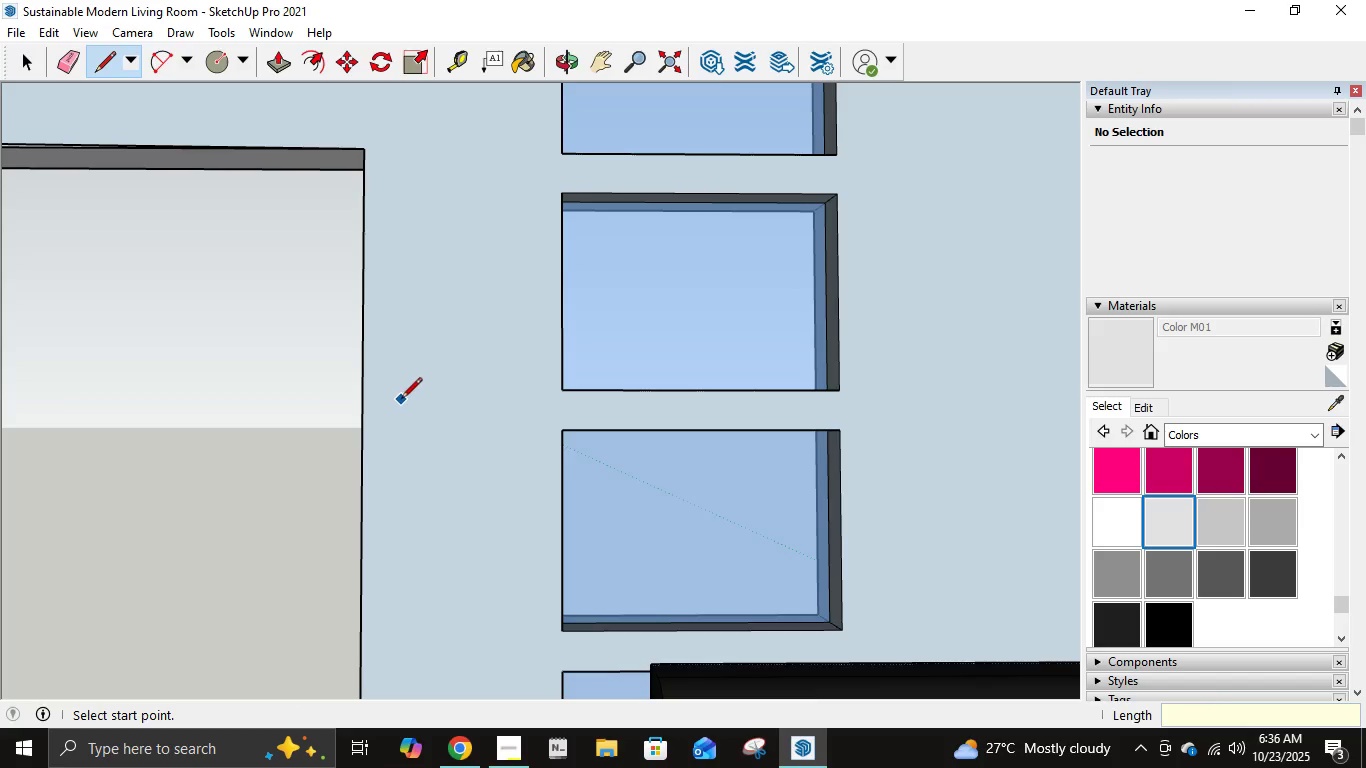 
left_click([399, 401])
 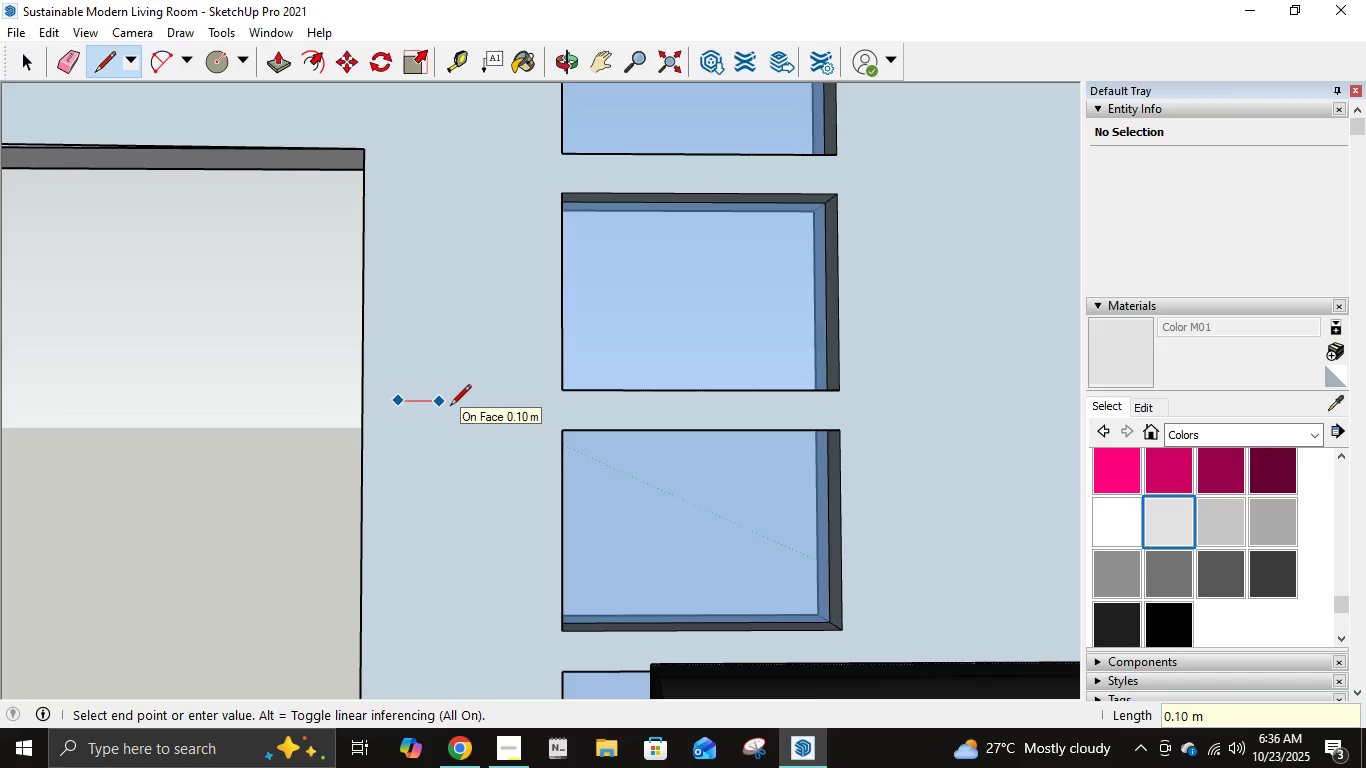 
key(NumpadDecimal)
 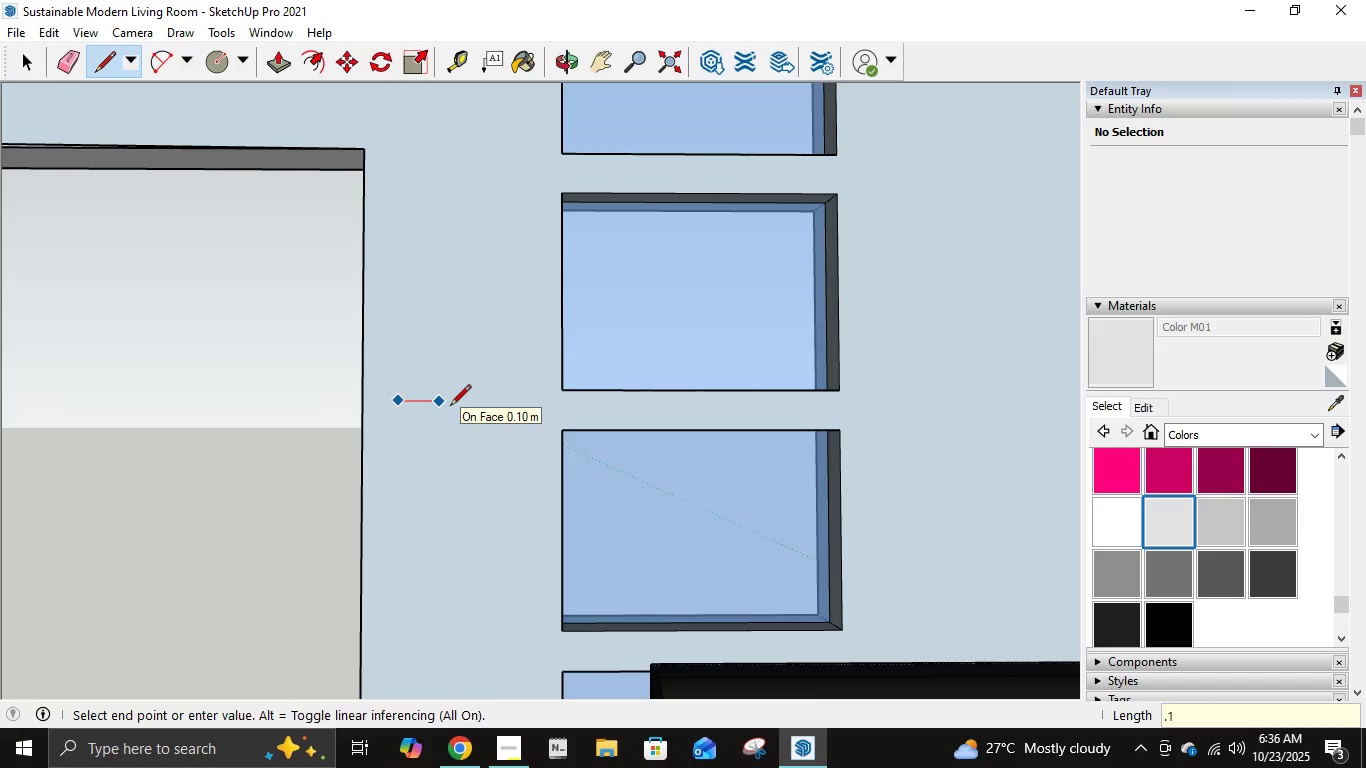 
key(Numpad1)
 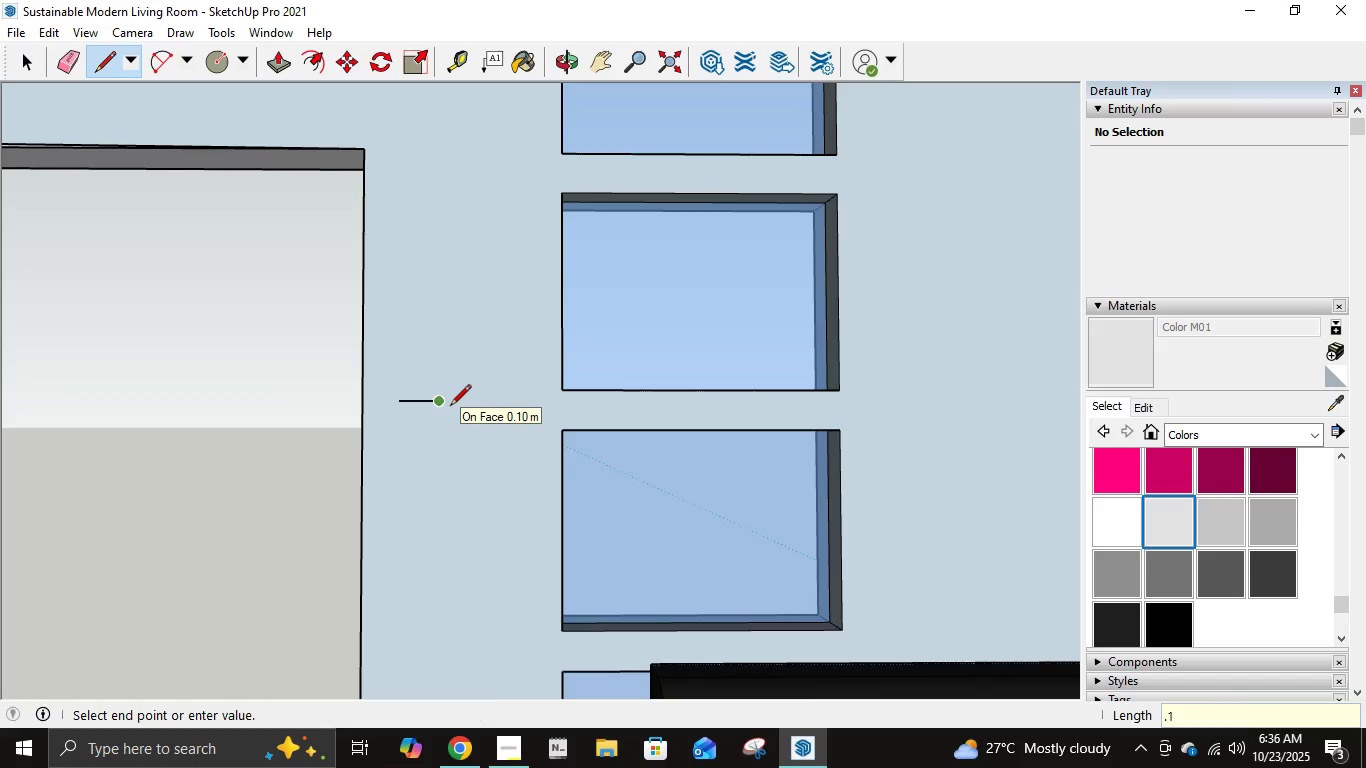 
key(NumpadEnter)
 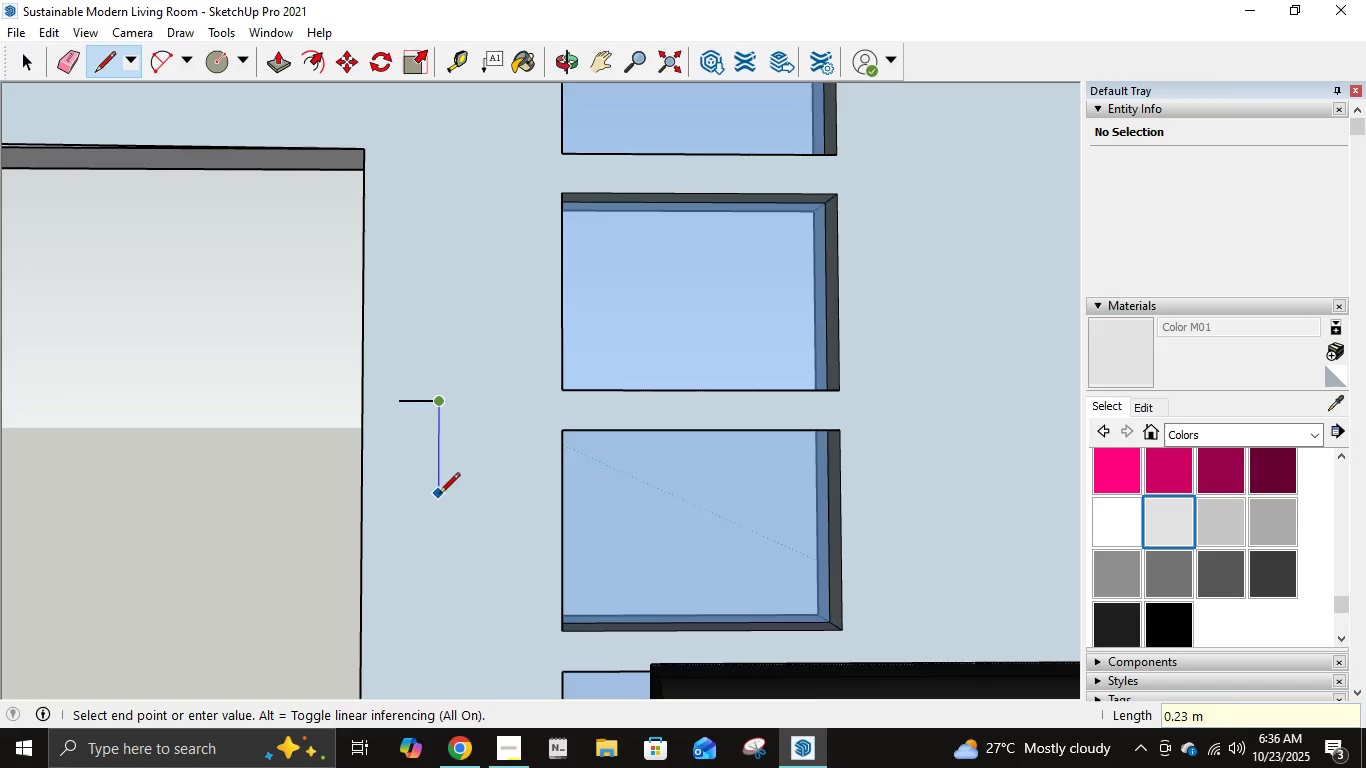 
key(NumpadDecimal)
 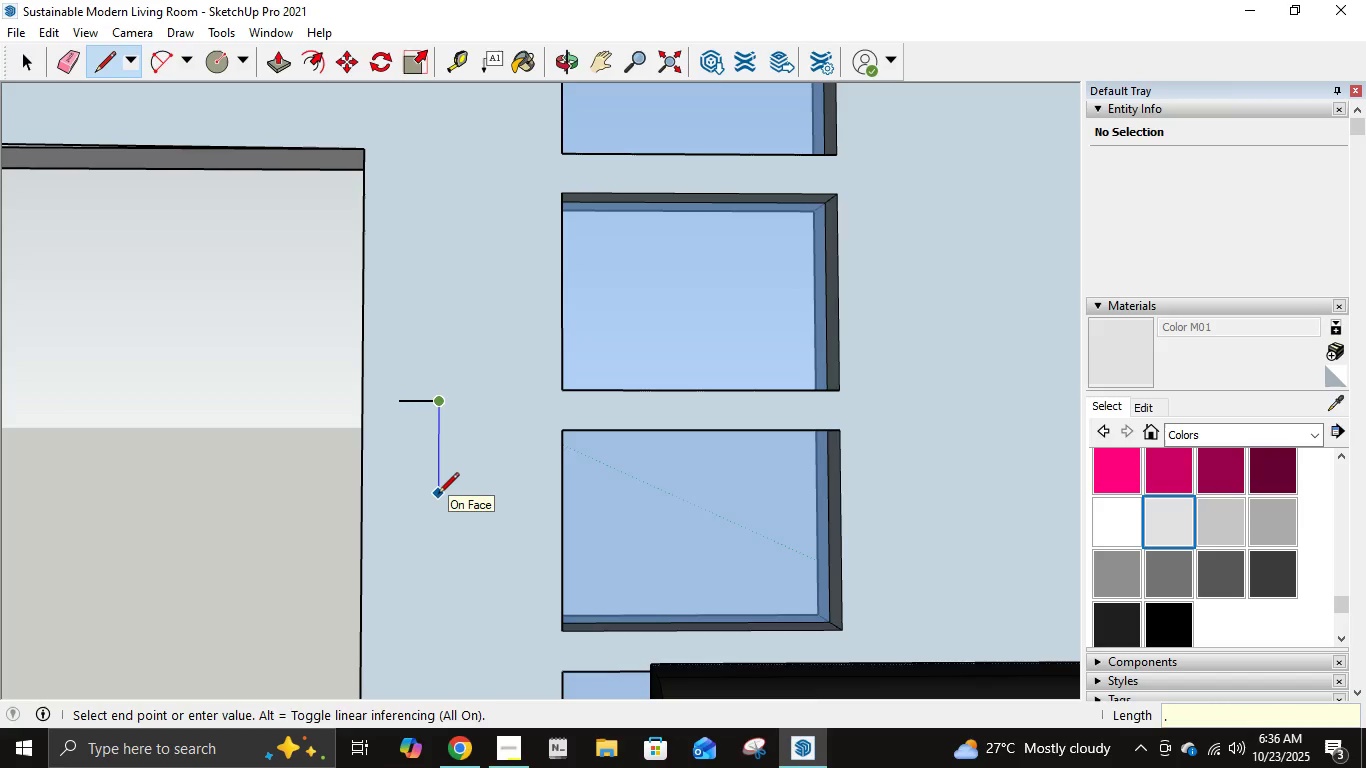 
key(Numpad2)
 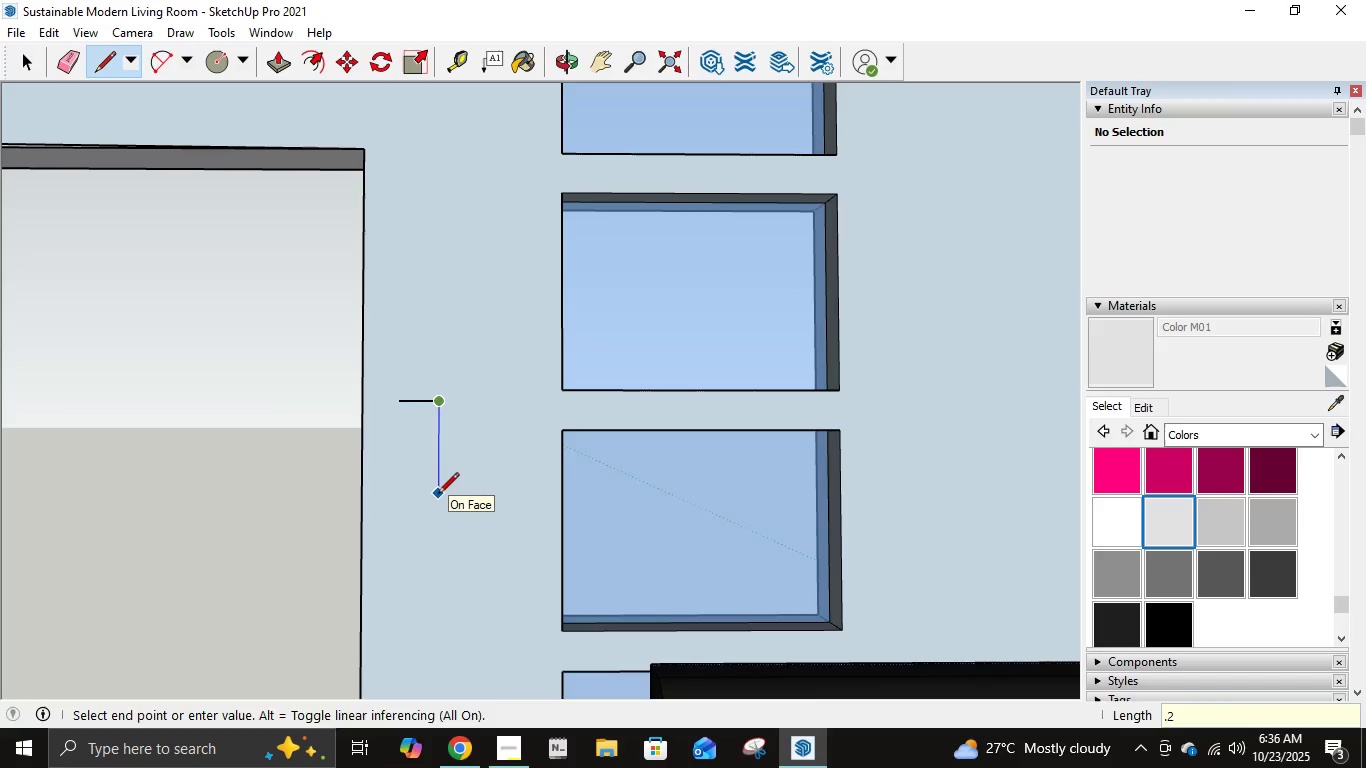 
key(NumpadEnter)
 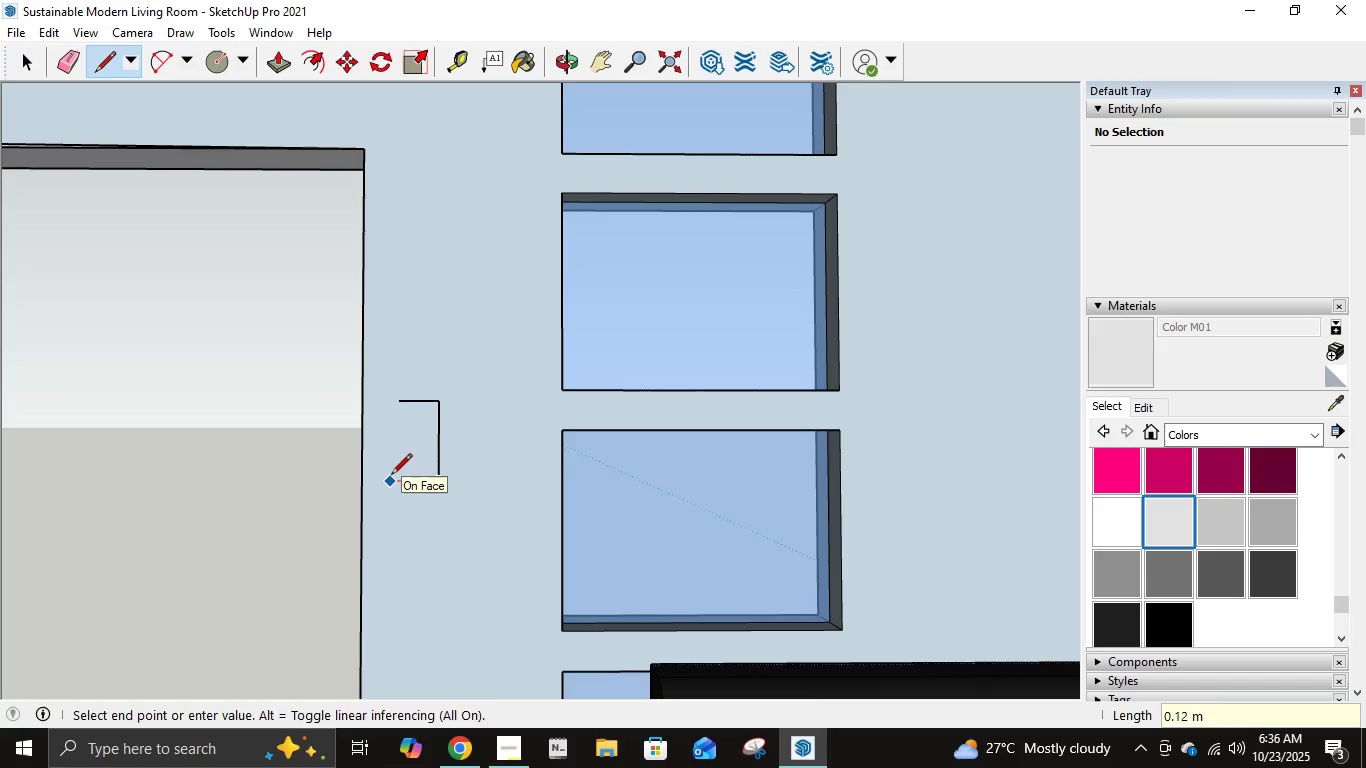 
key(NumpadDecimal)
 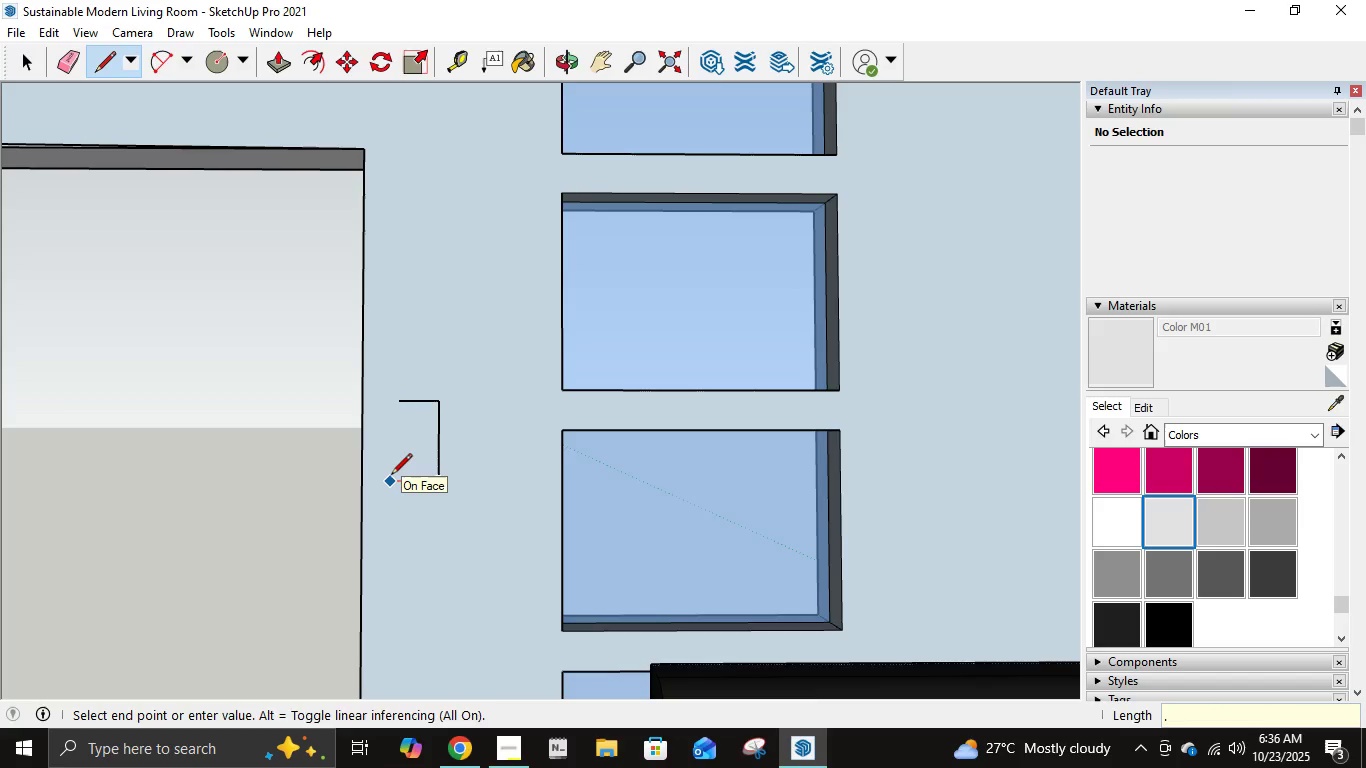 
key(Numpad1)
 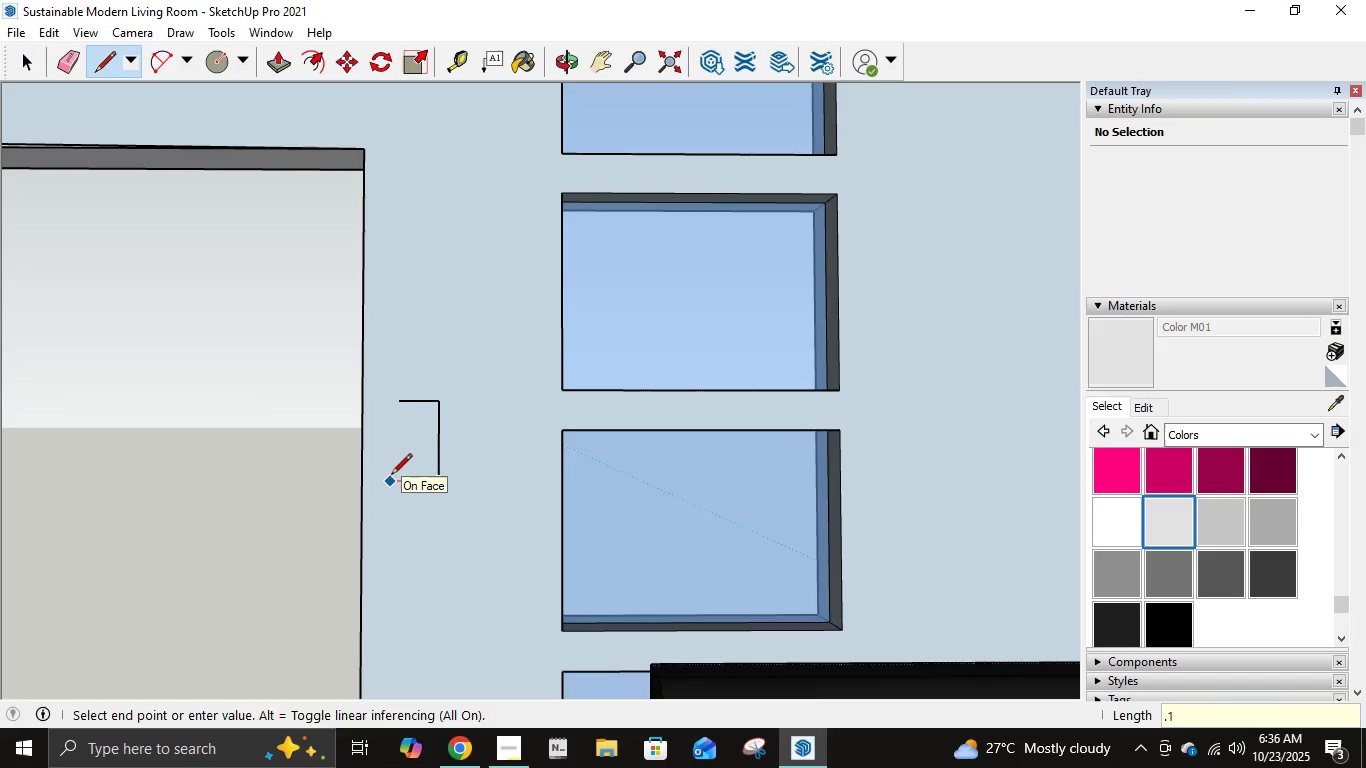 
key(NumpadEnter)
 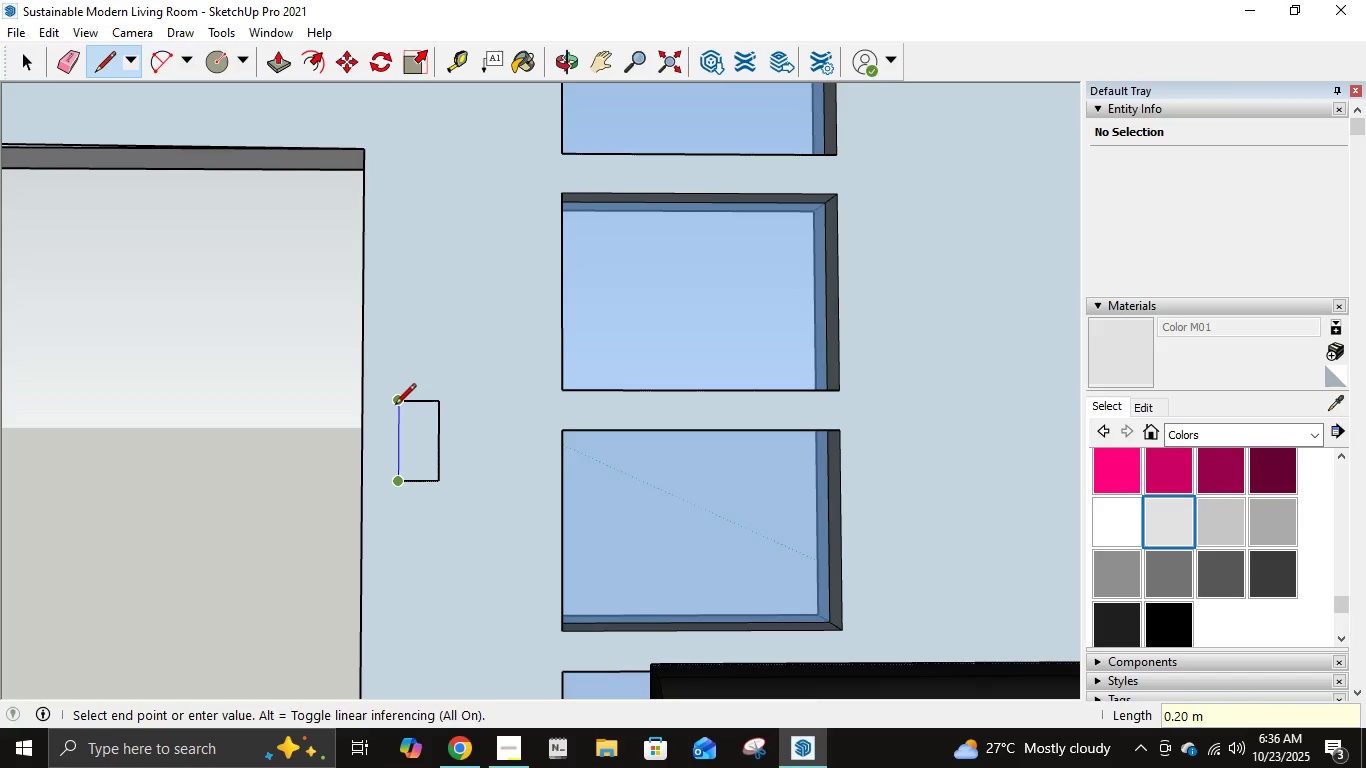 
left_click([395, 406])
 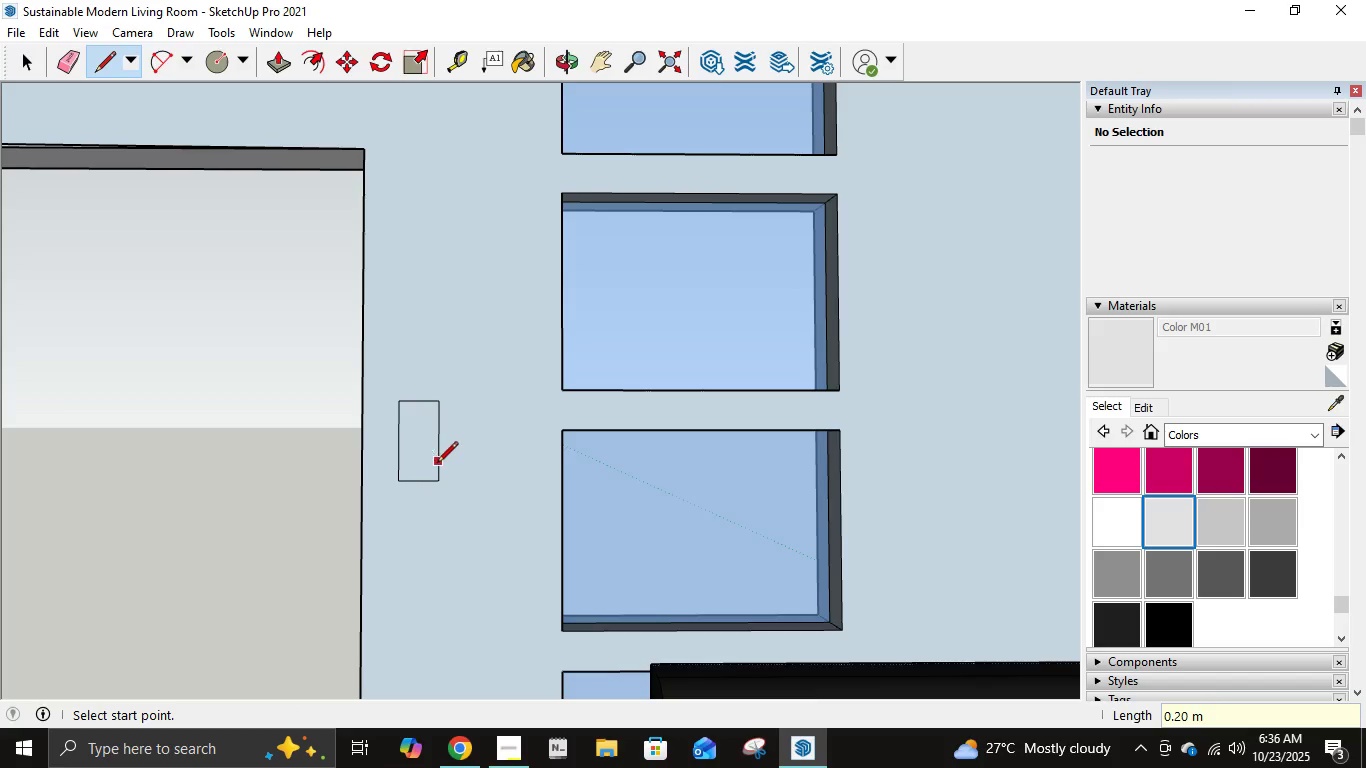 
scroll: coordinate [433, 461], scroll_direction: up, amount: 7.0
 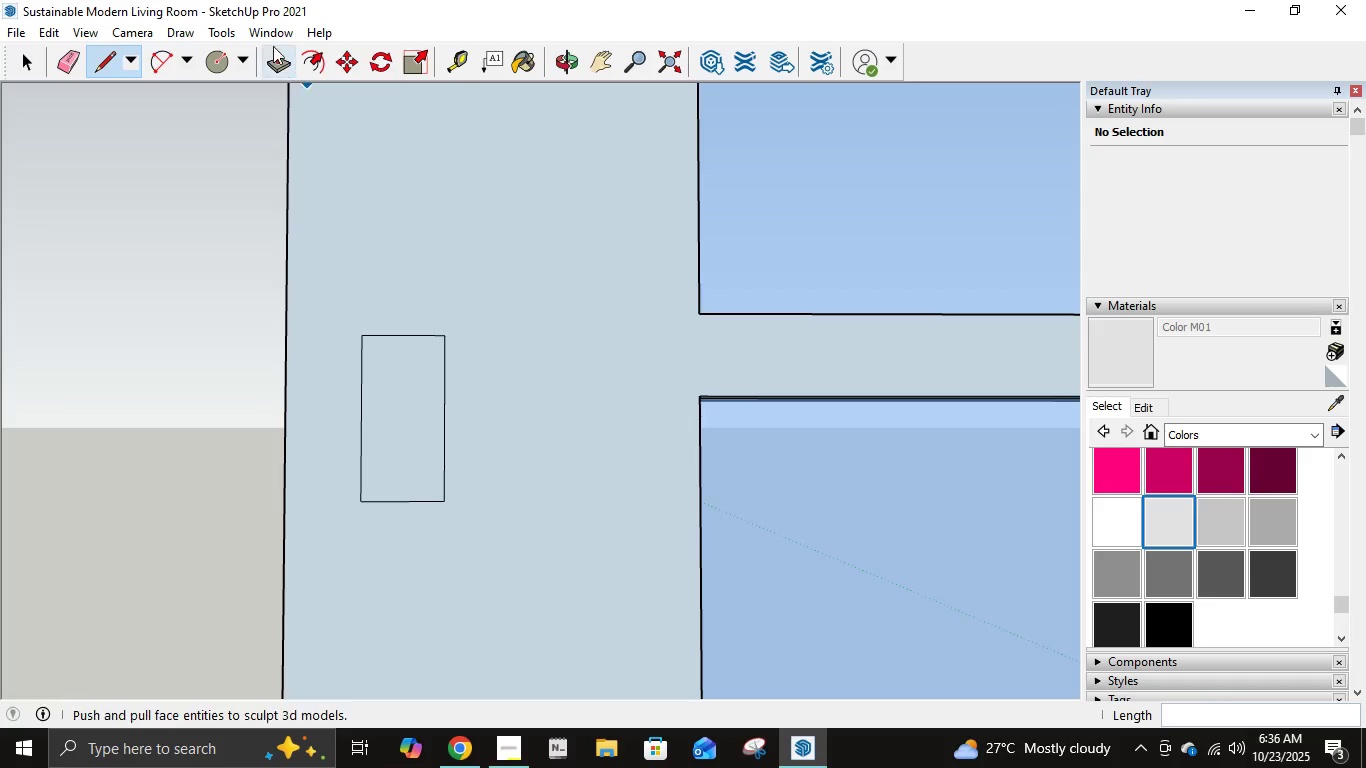 
left_click([270, 46])
 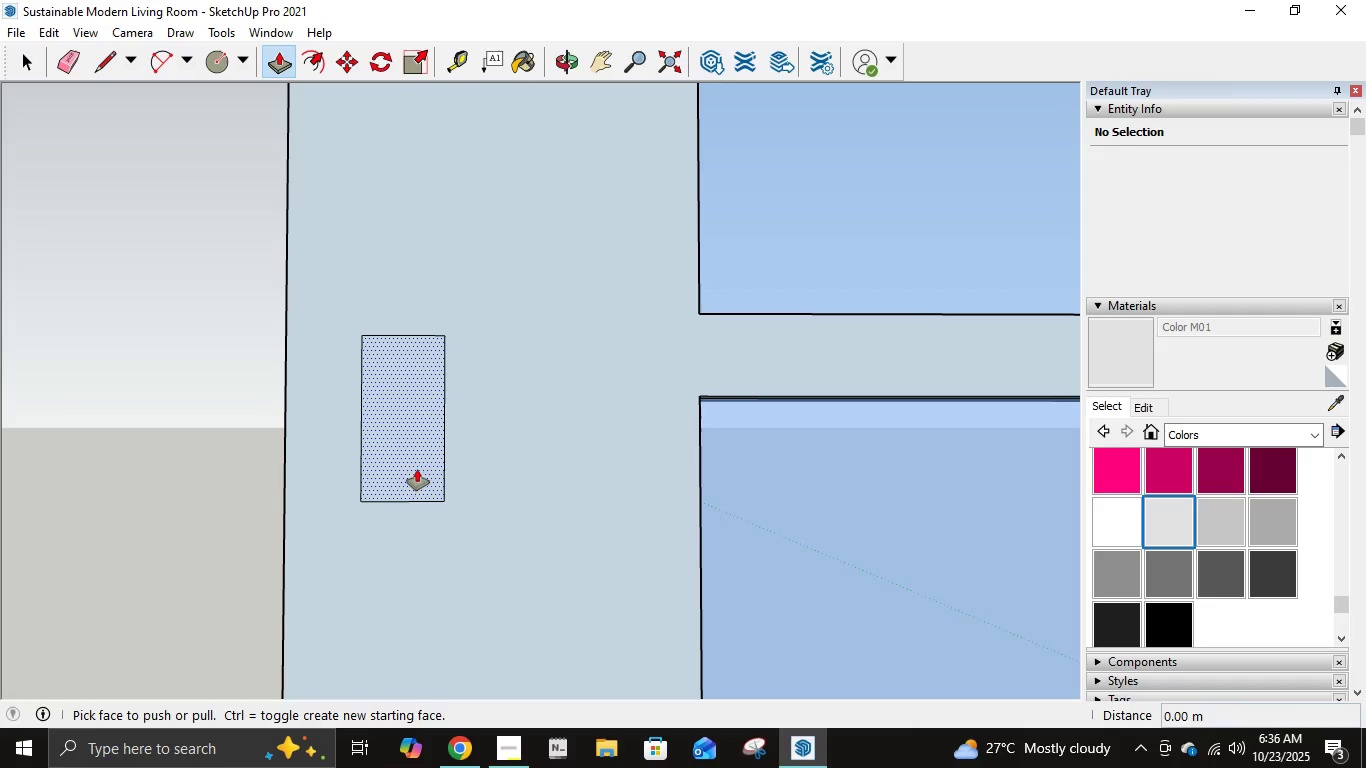 
left_click([417, 469])
 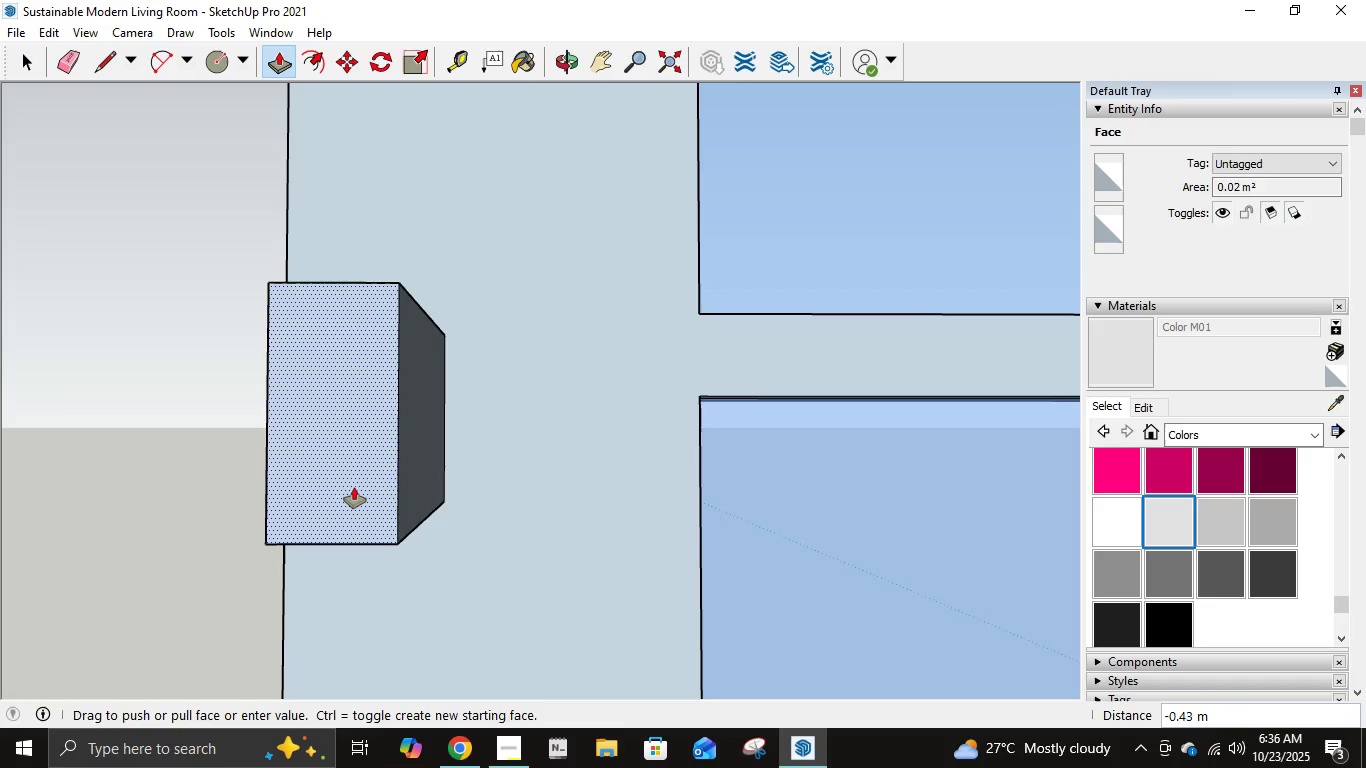 
key(NumpadDecimal)
 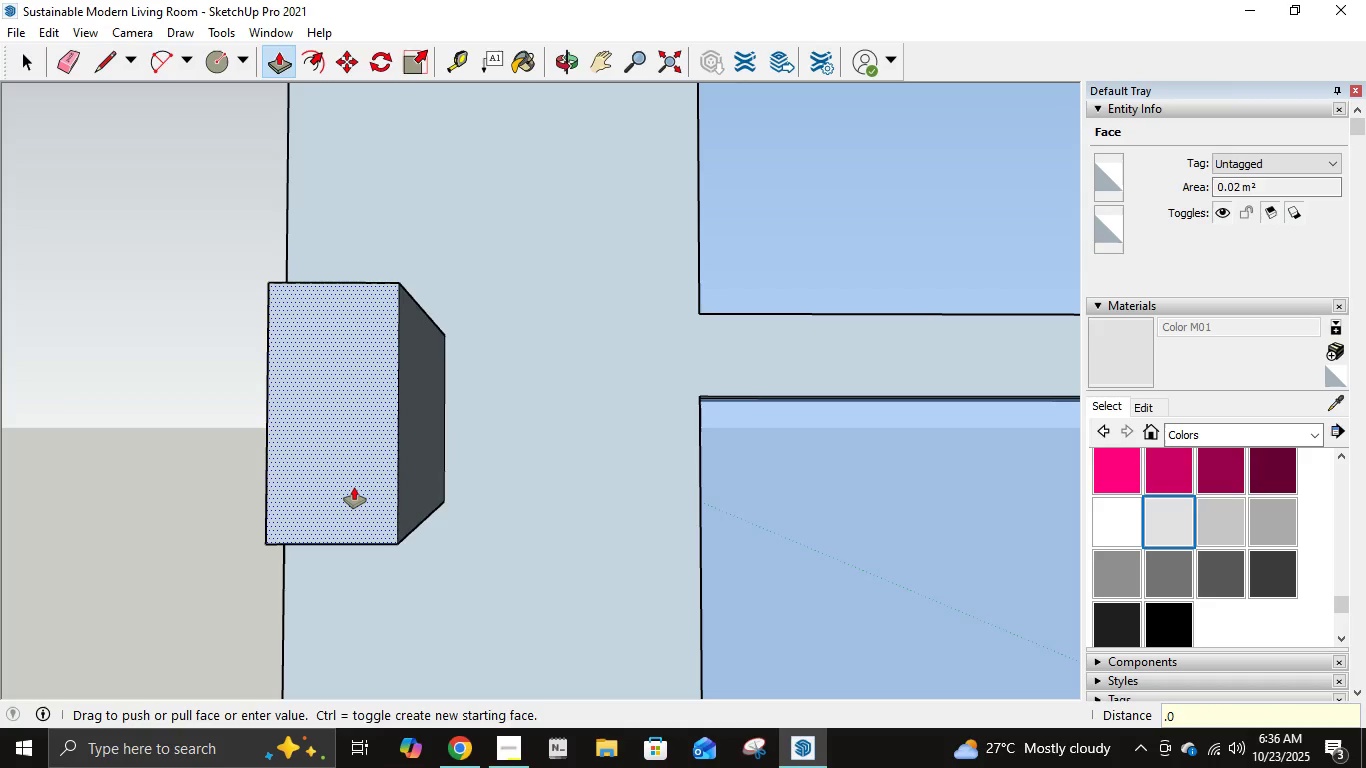 
key(Numpad0)
 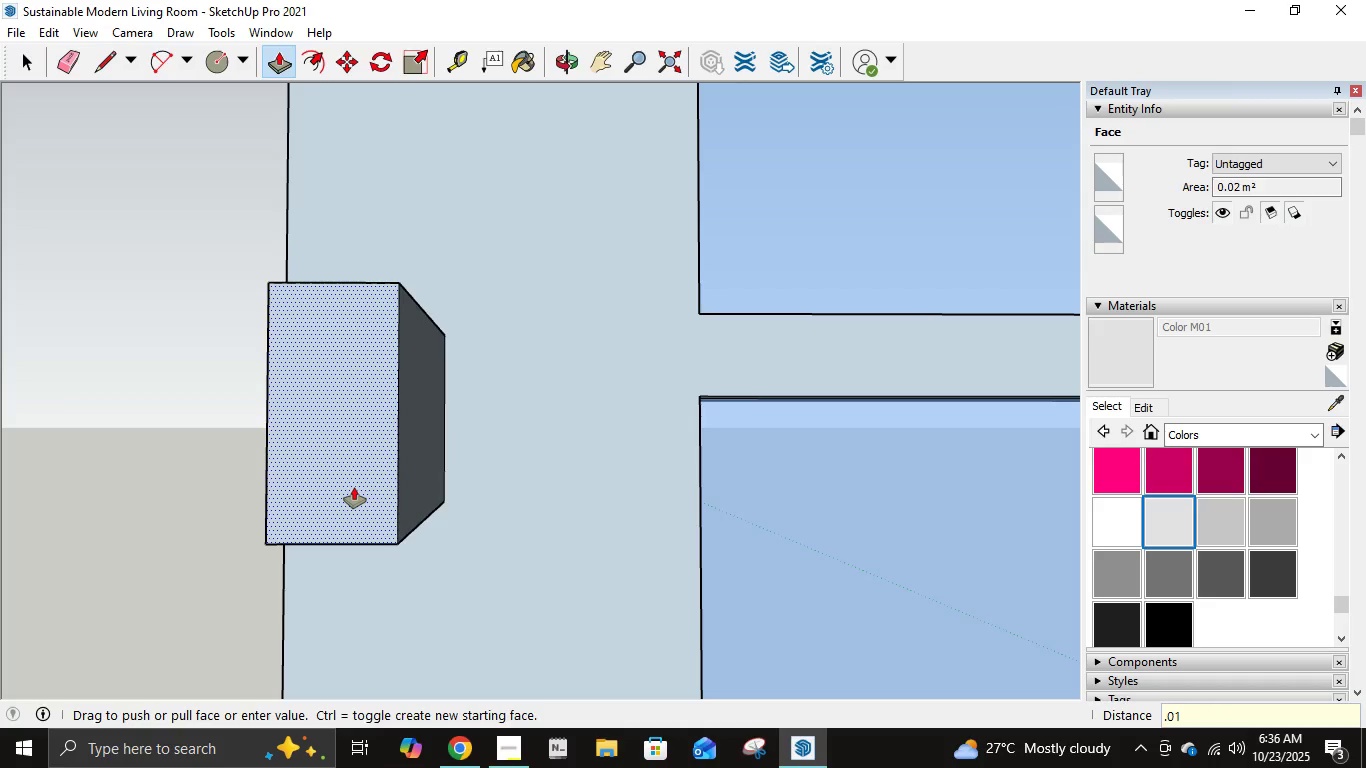 
key(Numpad1)
 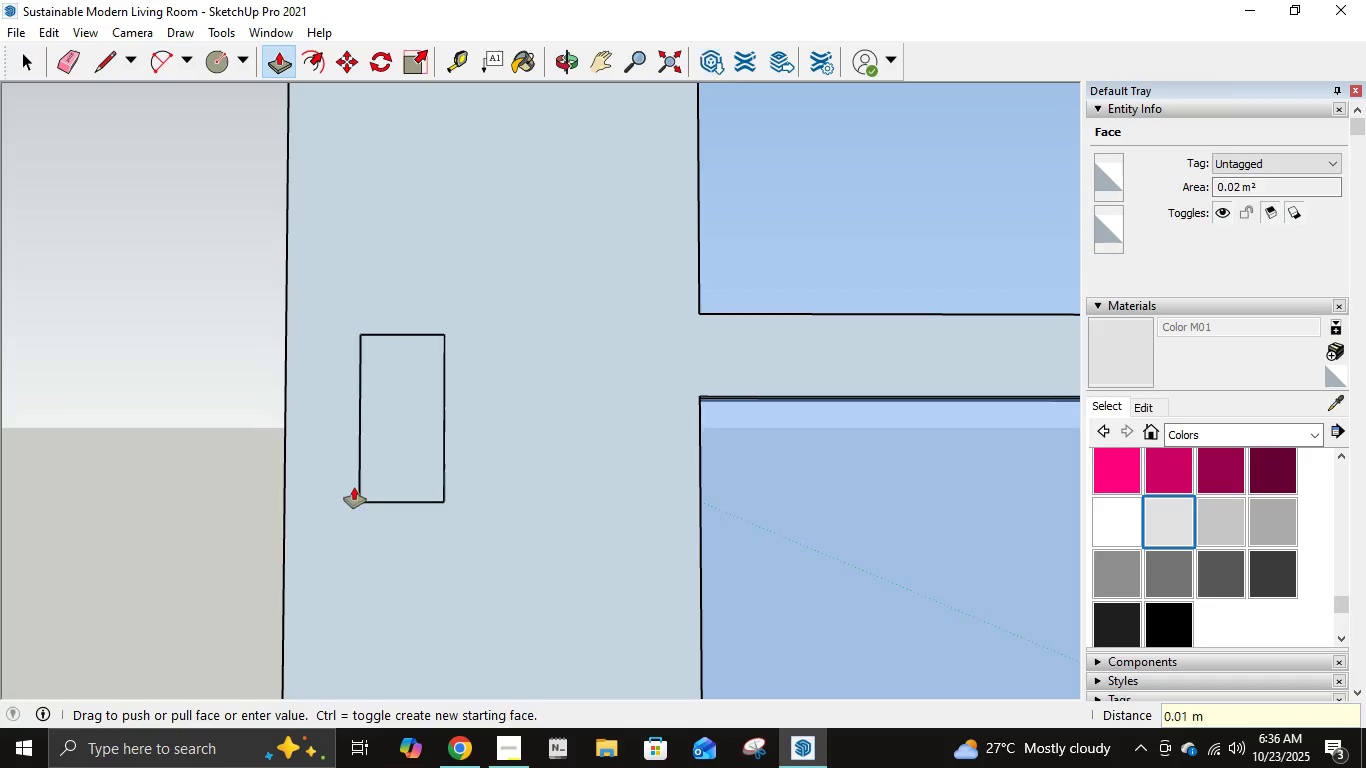 
key(NumpadEnter)
 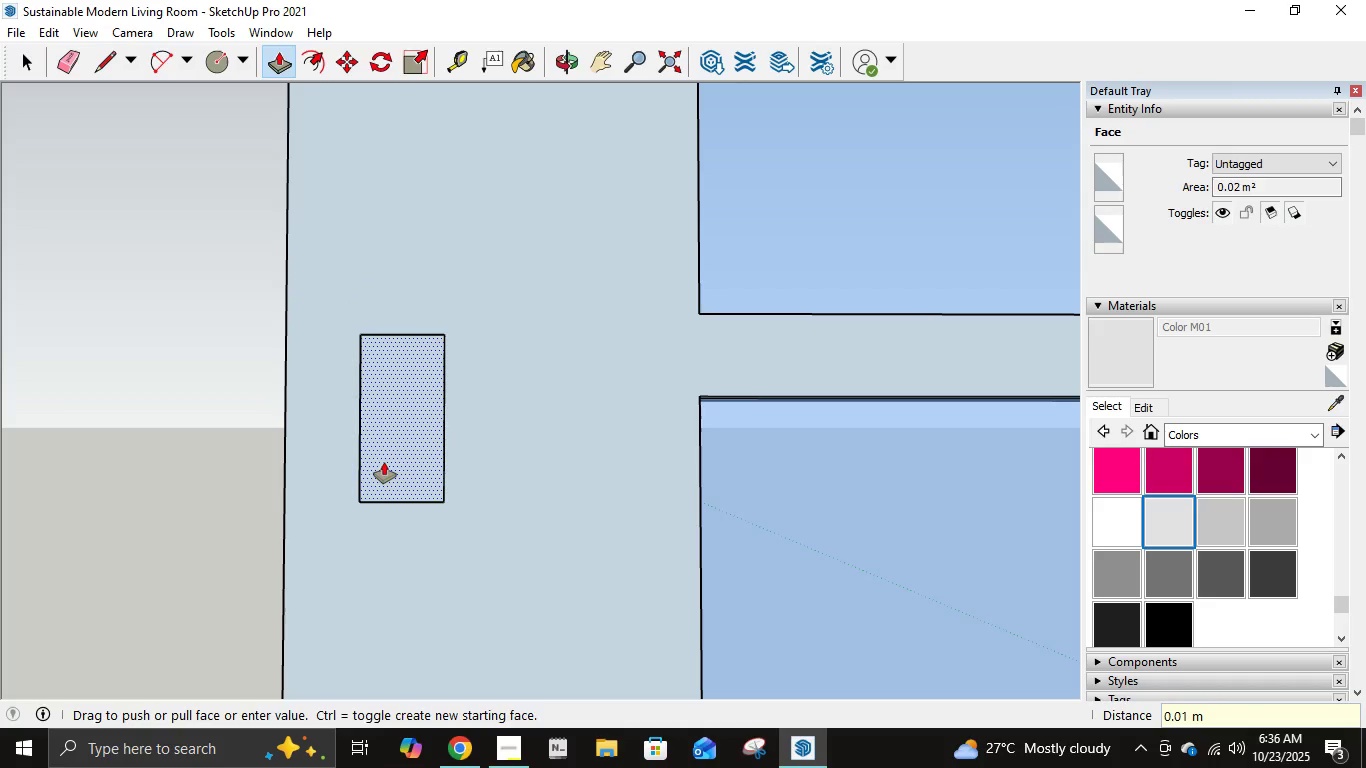 
key(Control+Z)
 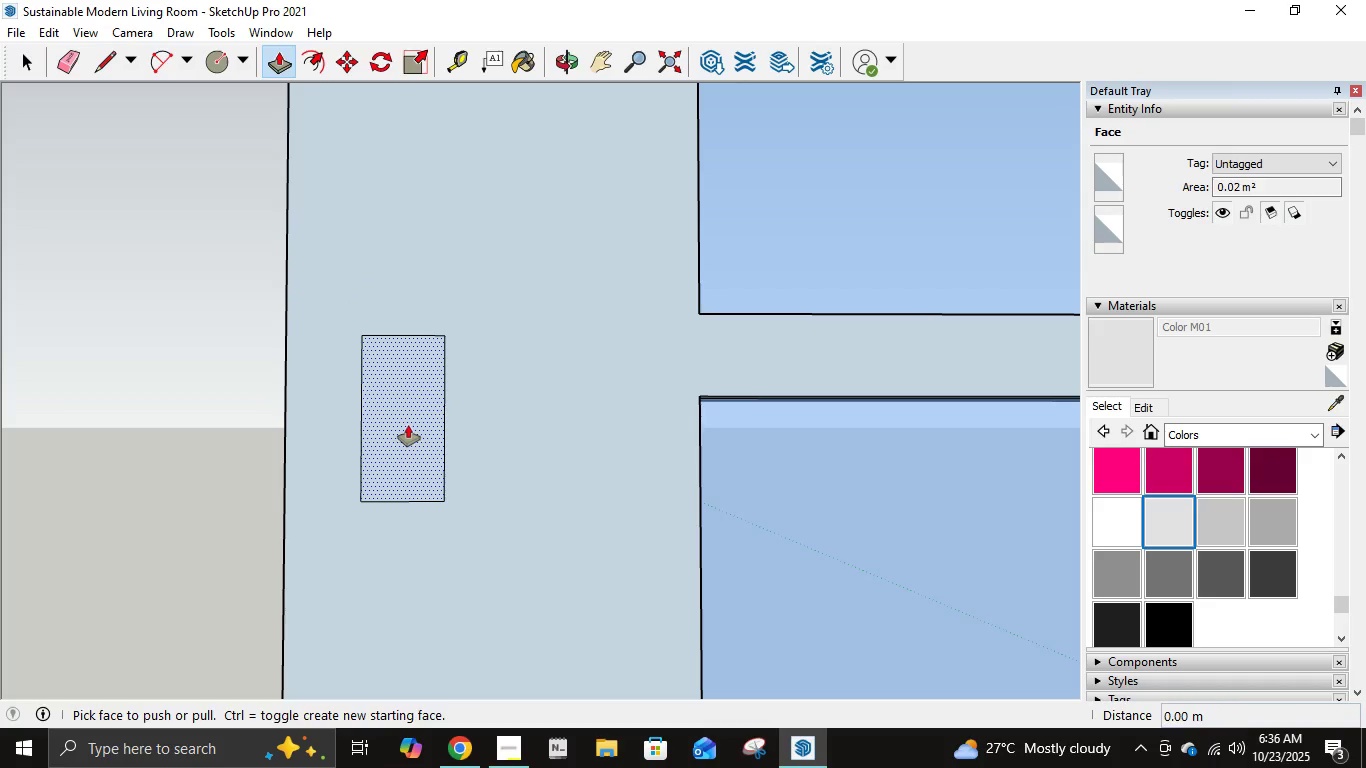 
left_click([408, 425])
 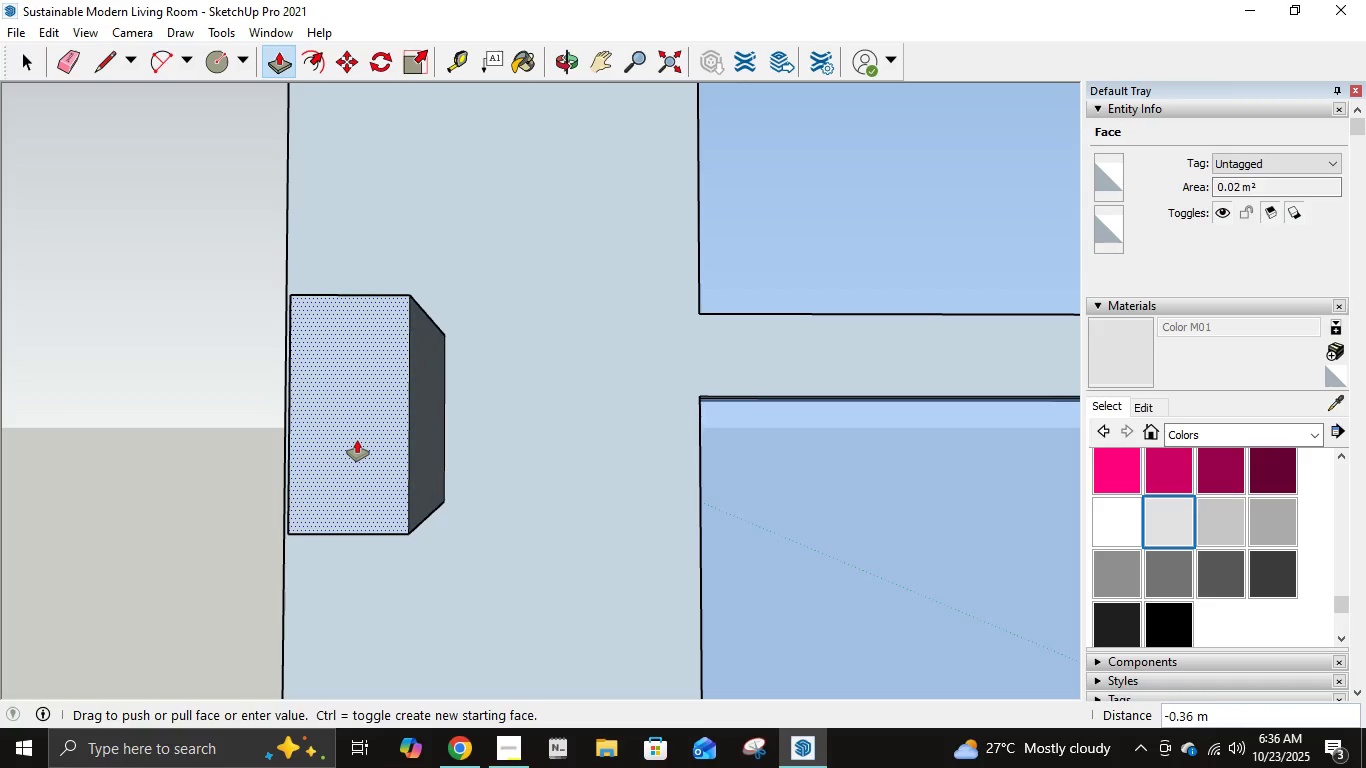 
key(NumpadDecimal)
 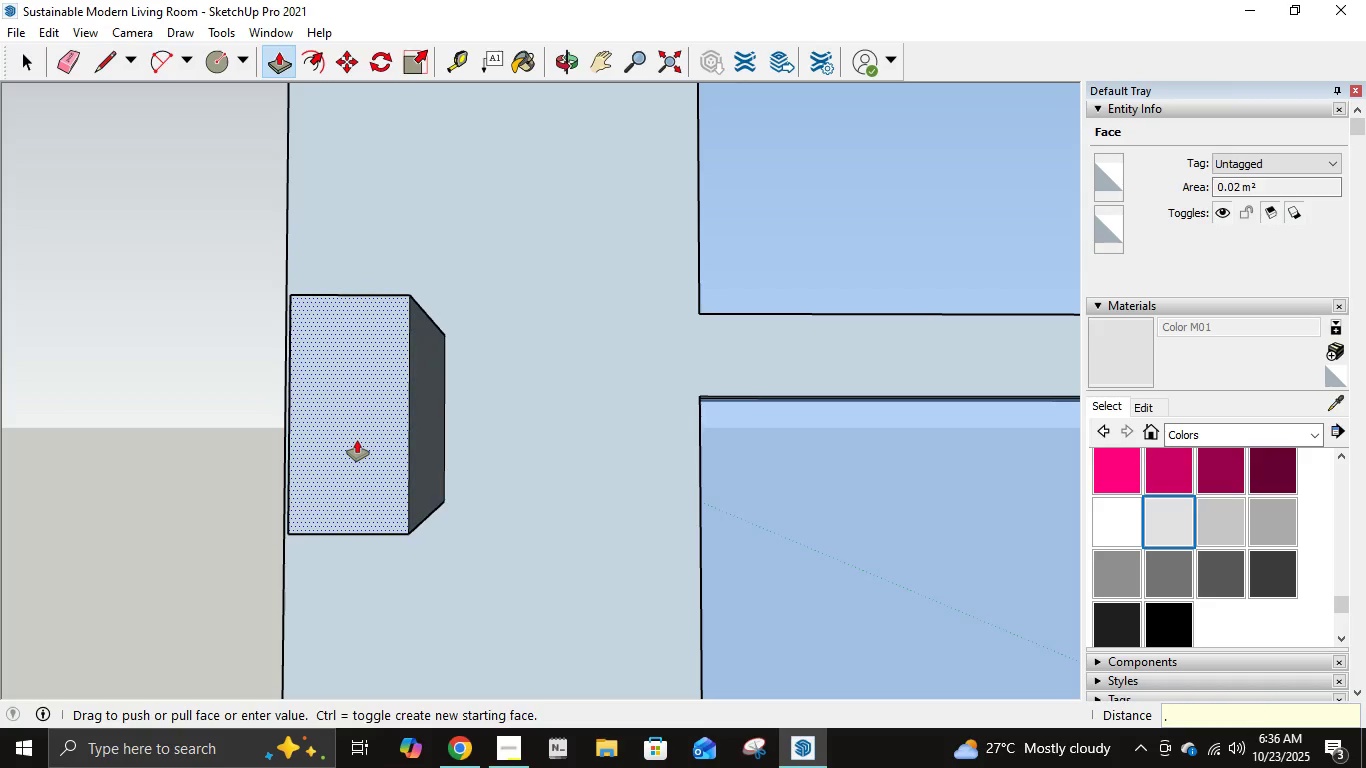 
key(Numpad2)
 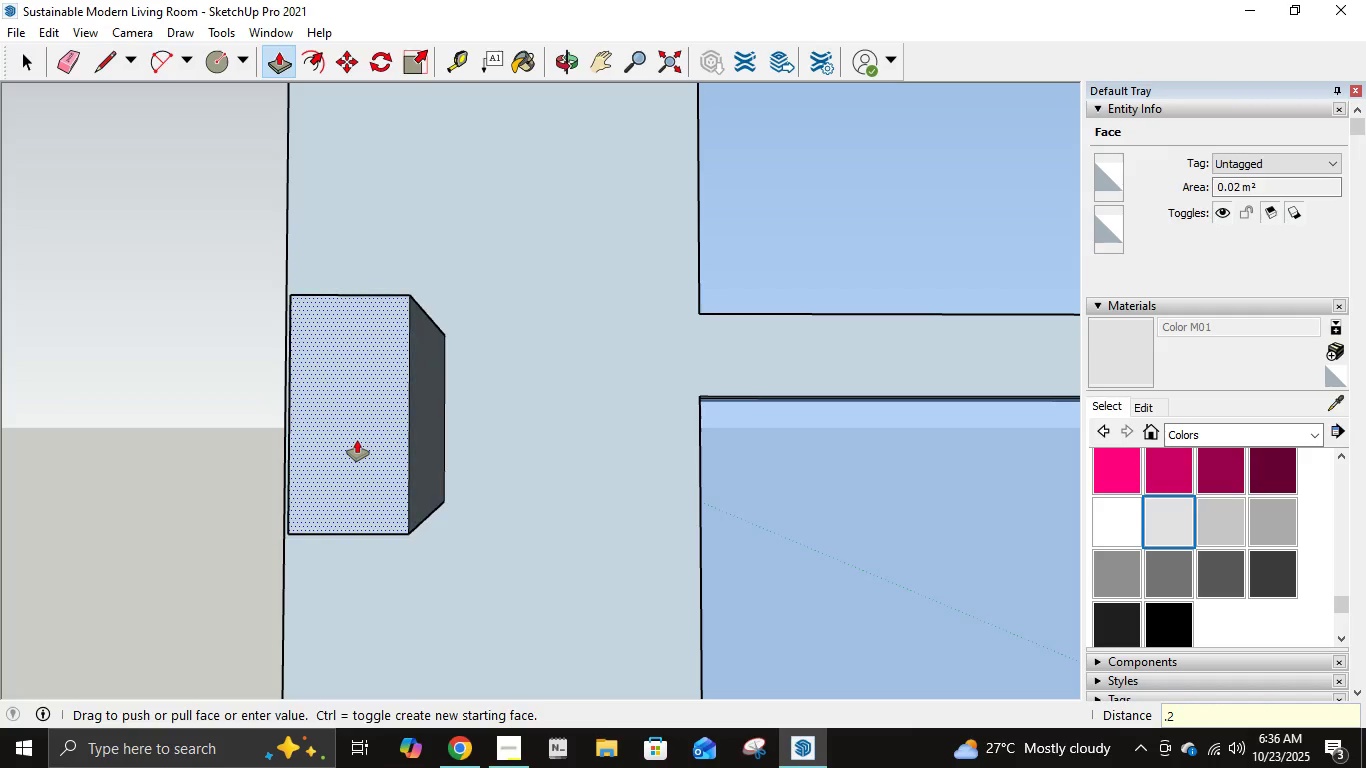 
key(NumpadEnter)
 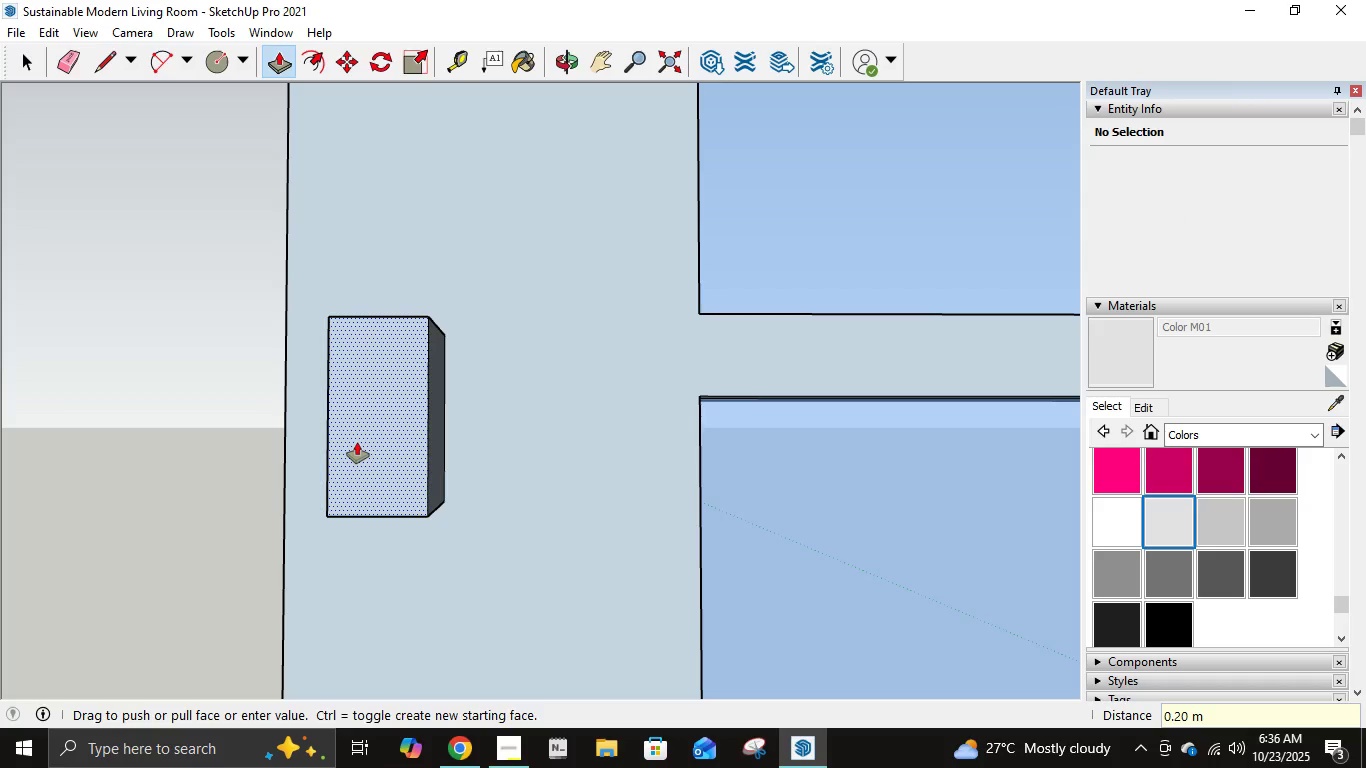 
key(Control+ControlLeft)
 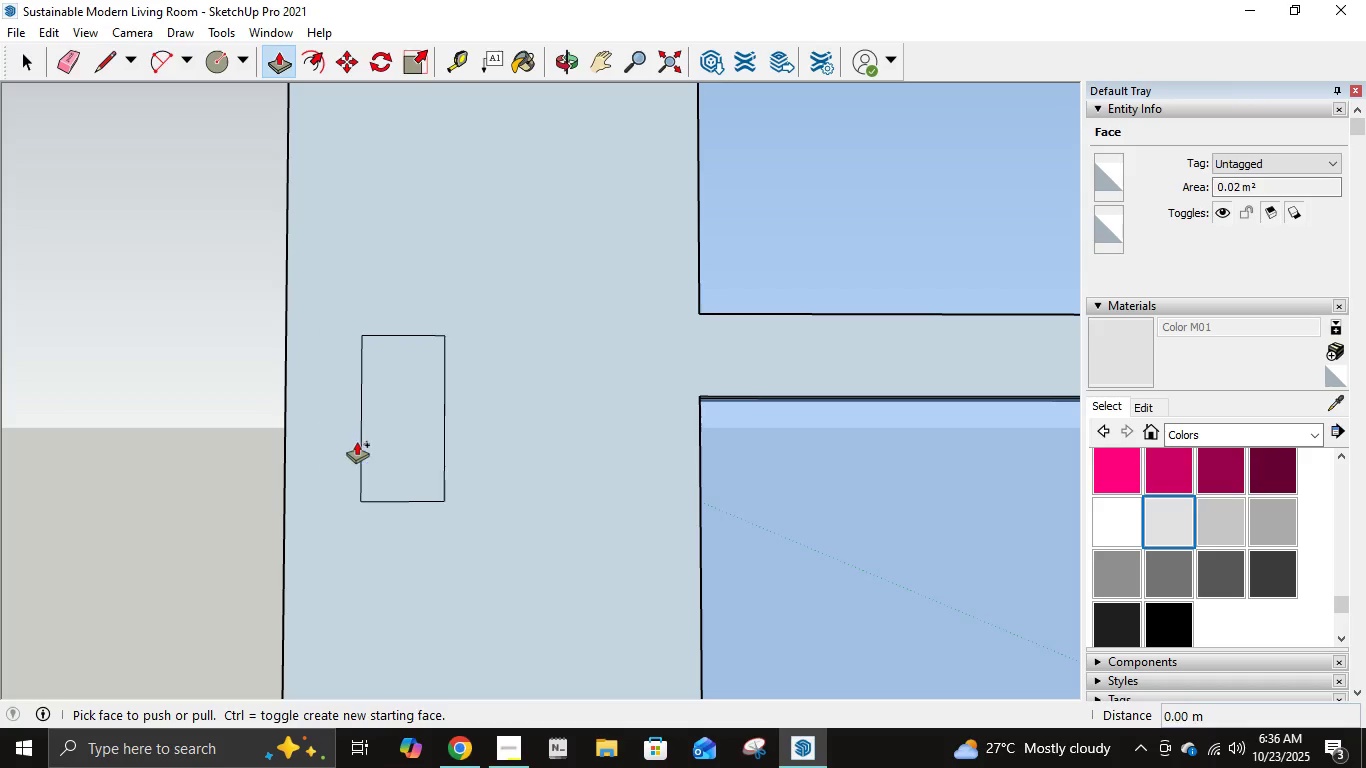 
key(Control+Z)
 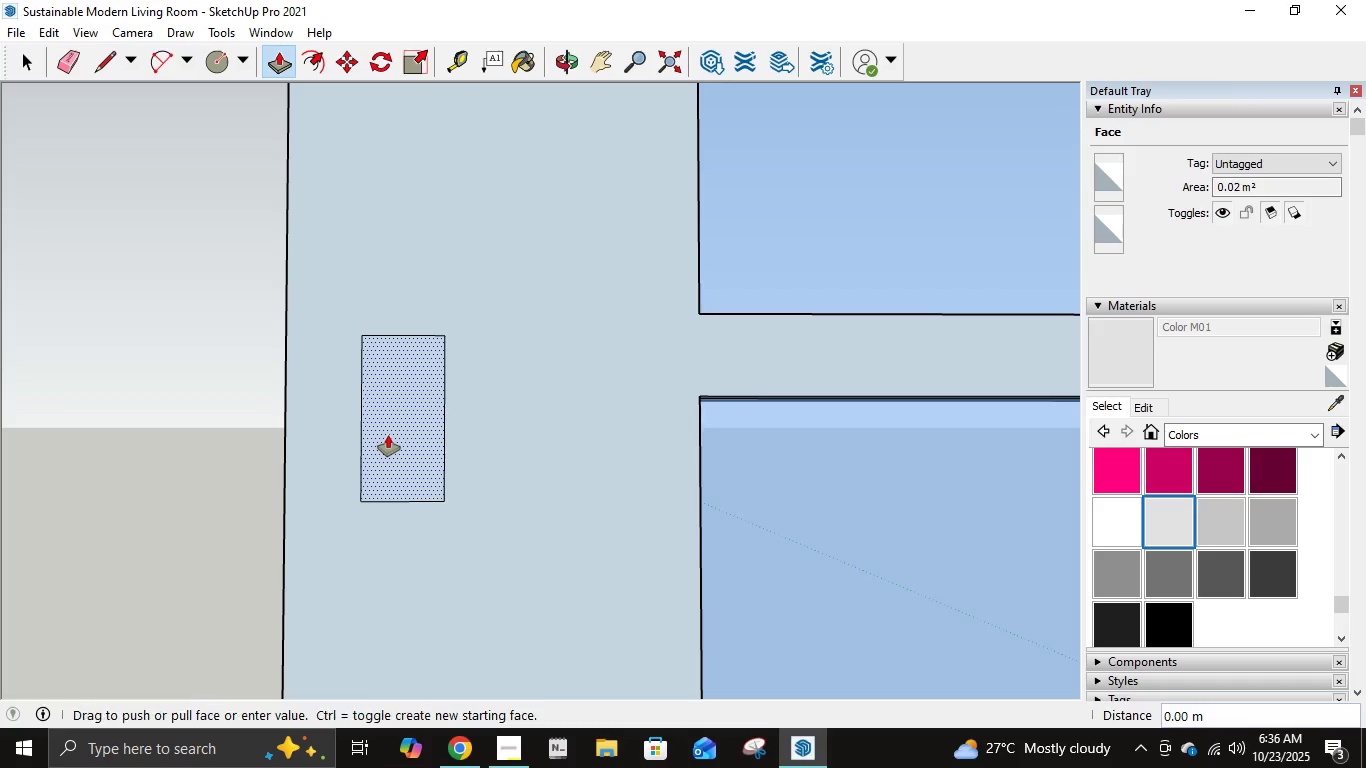 
left_click([388, 435])
 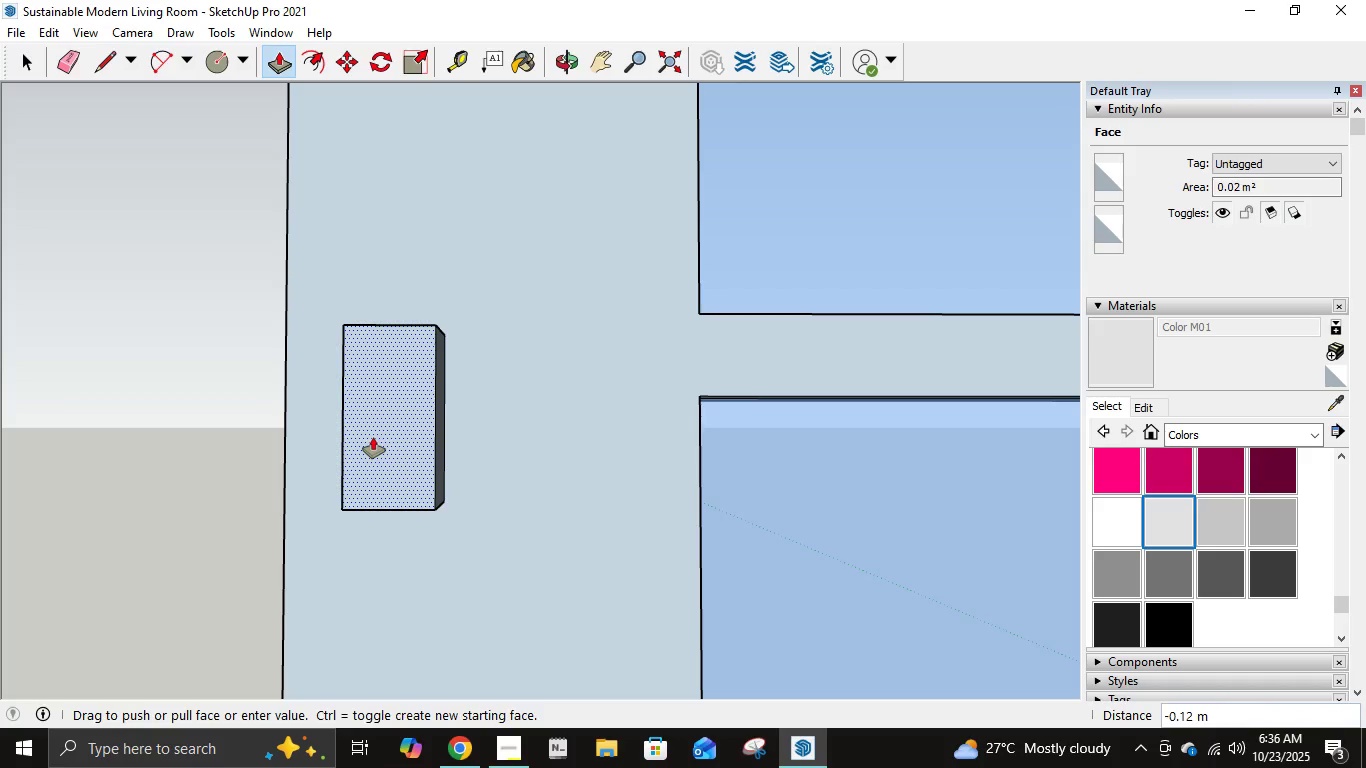 
key(NumpadDecimal)
 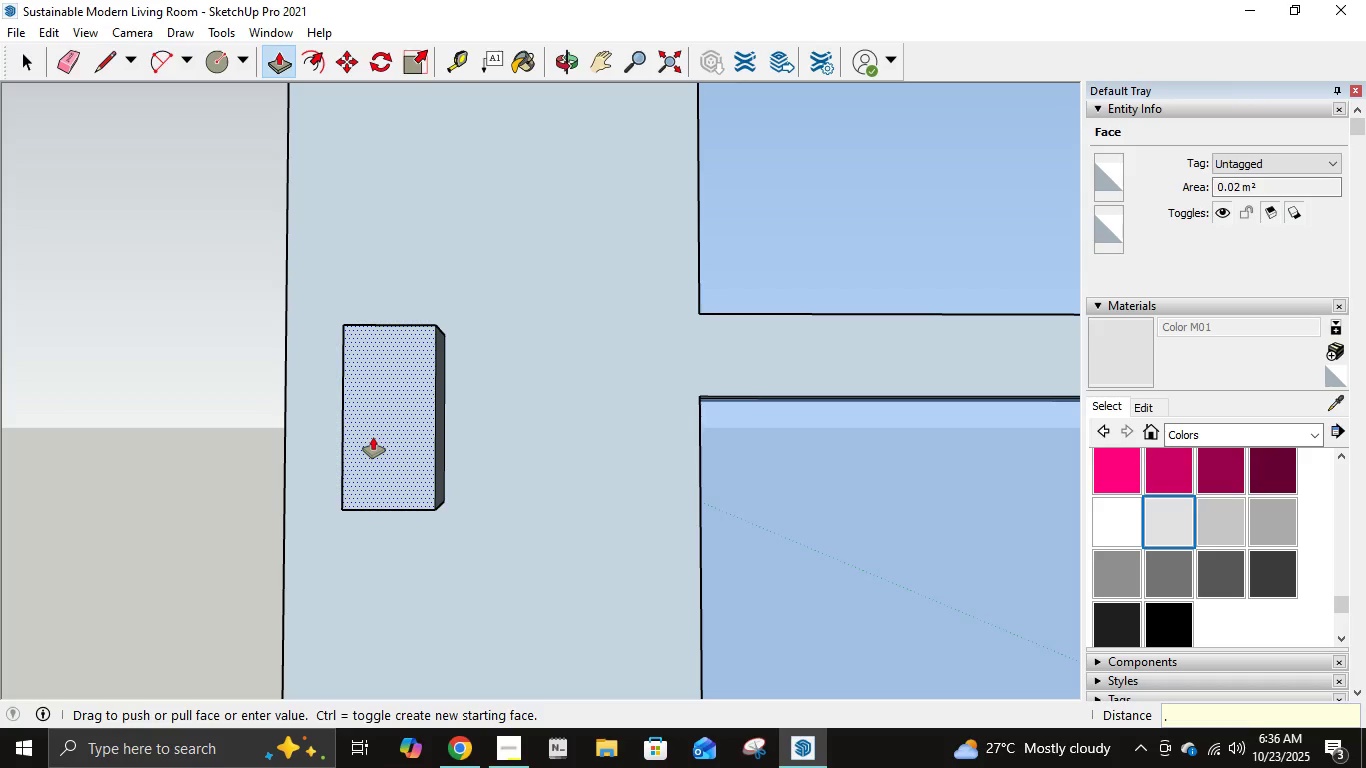 
key(Numpad1)
 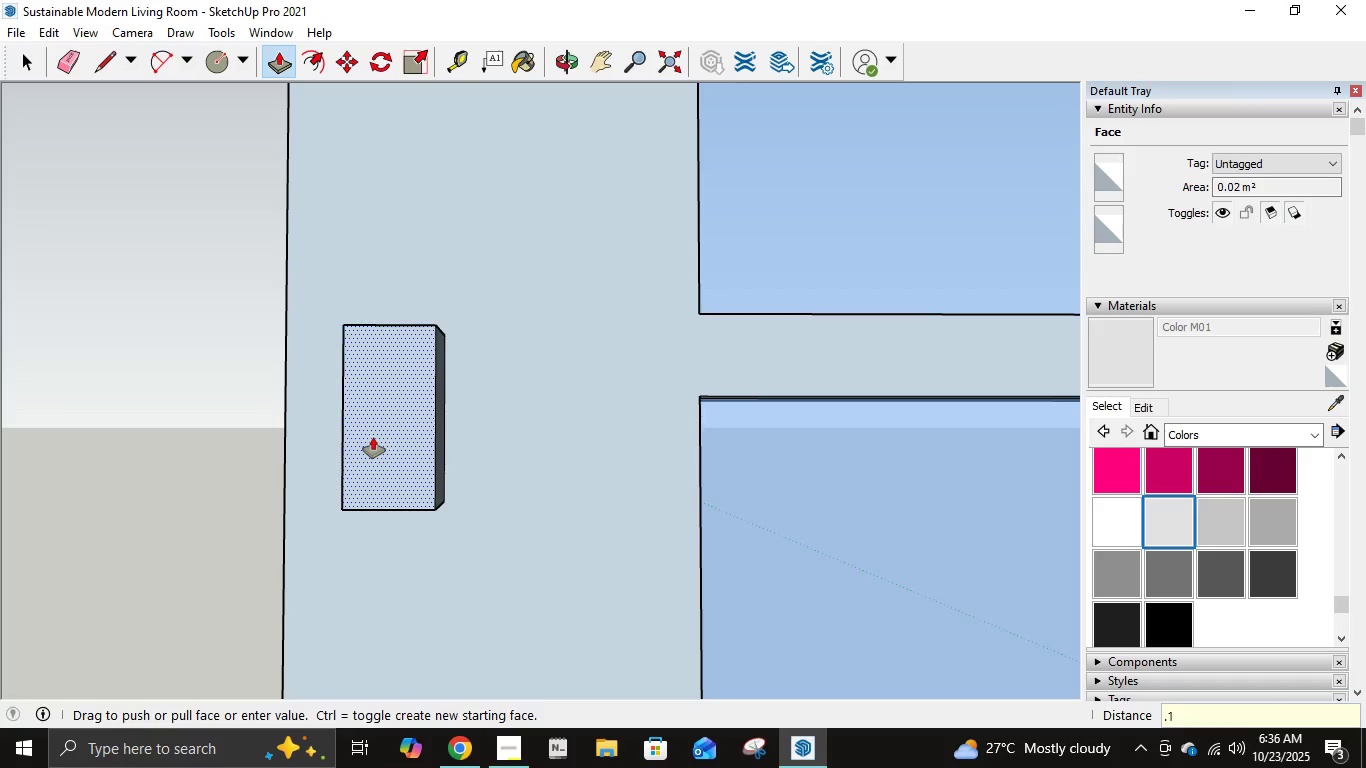 
key(NumpadEnter)
 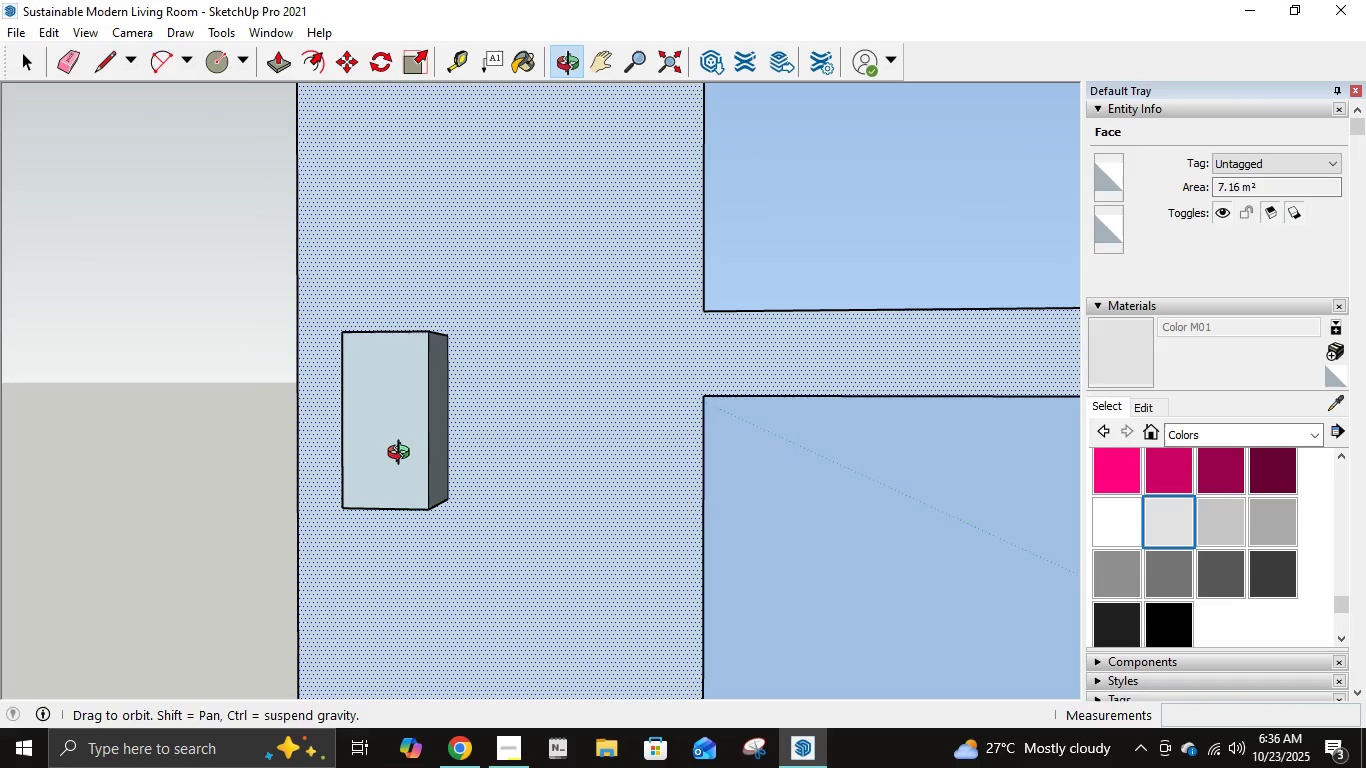 
key(Control+ControlLeft)
 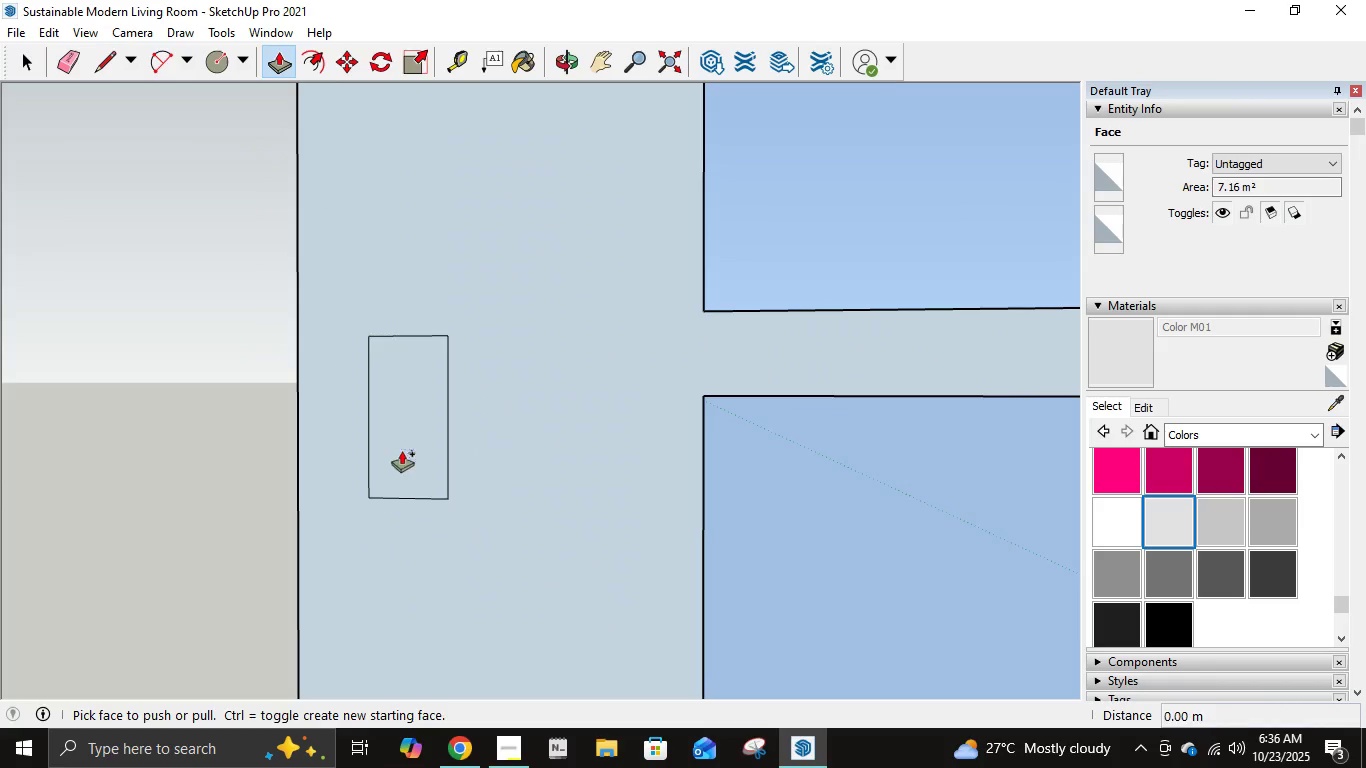 
key(Control+Z)
 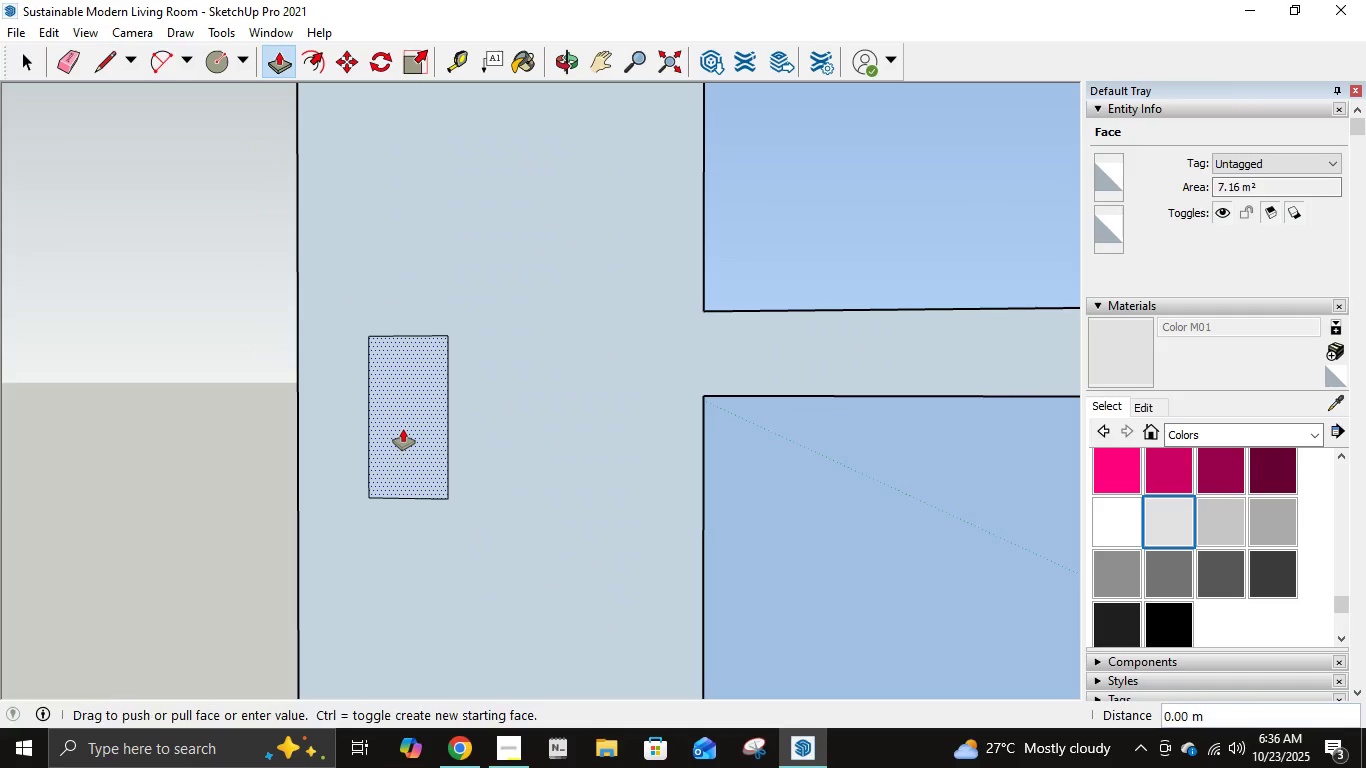 
left_click([403, 429])
 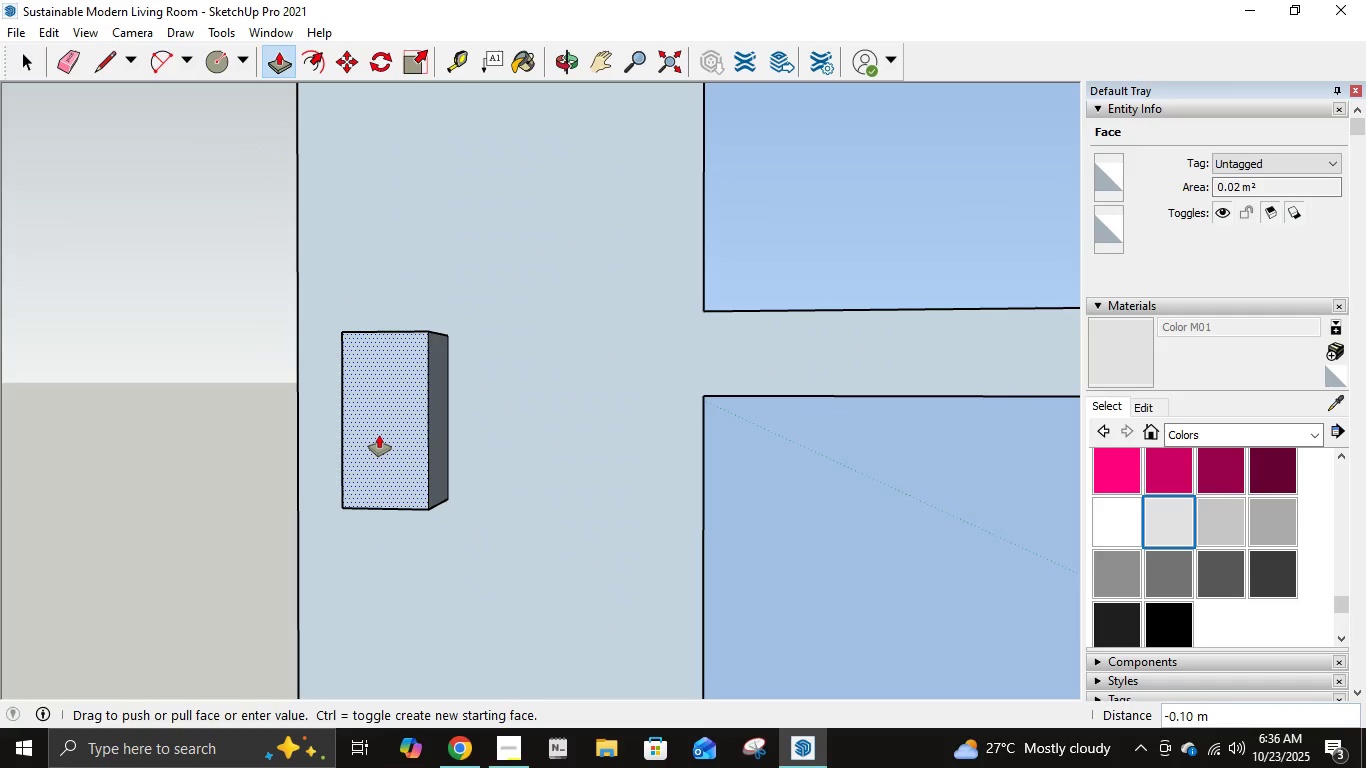 
key(NumpadDecimal)
 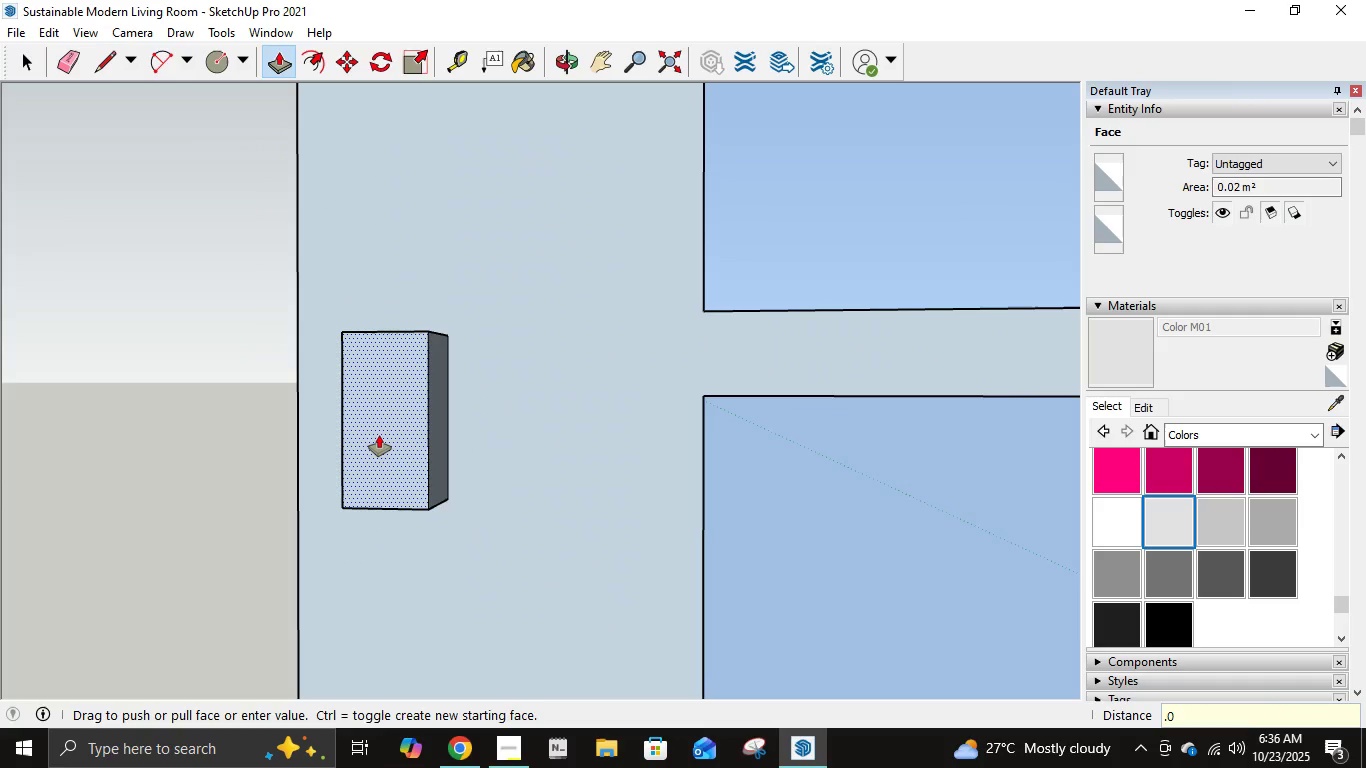 
key(Numpad0)
 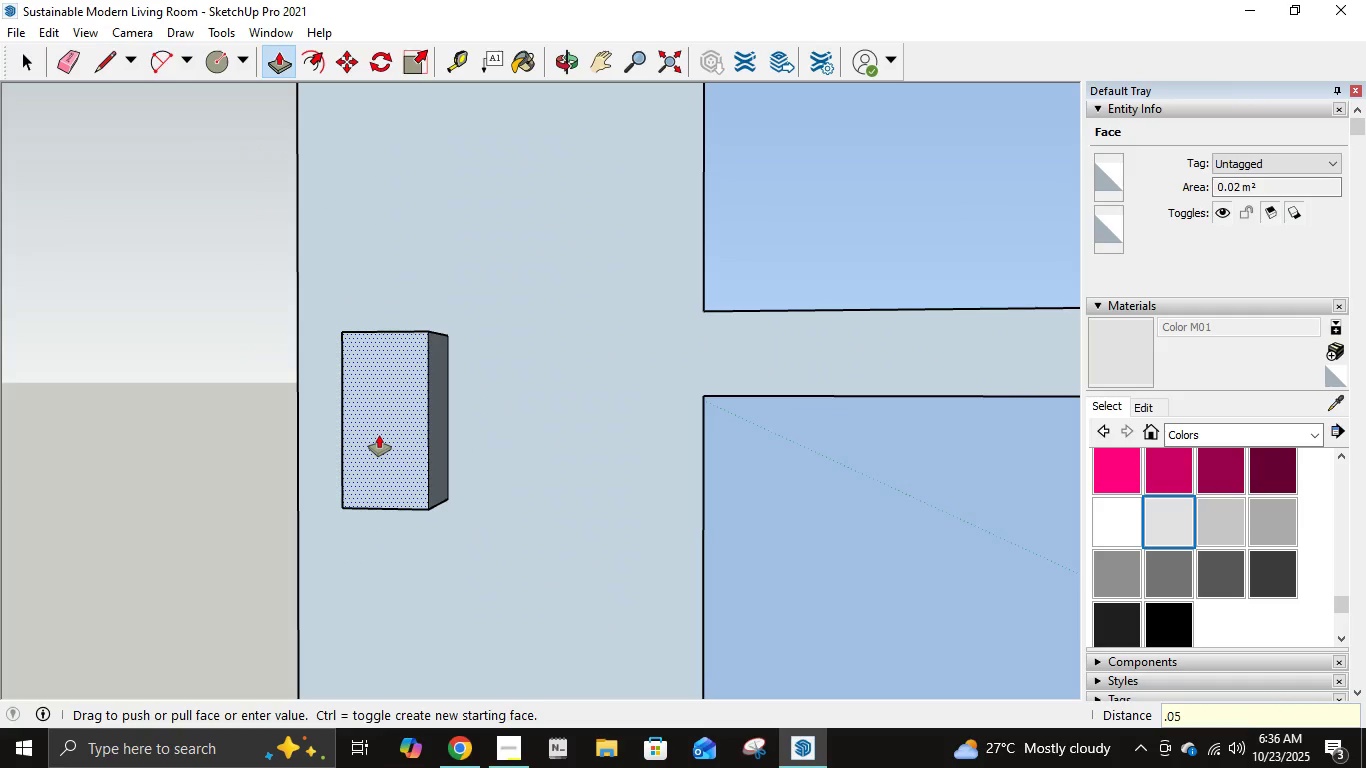 
key(Numpad5)
 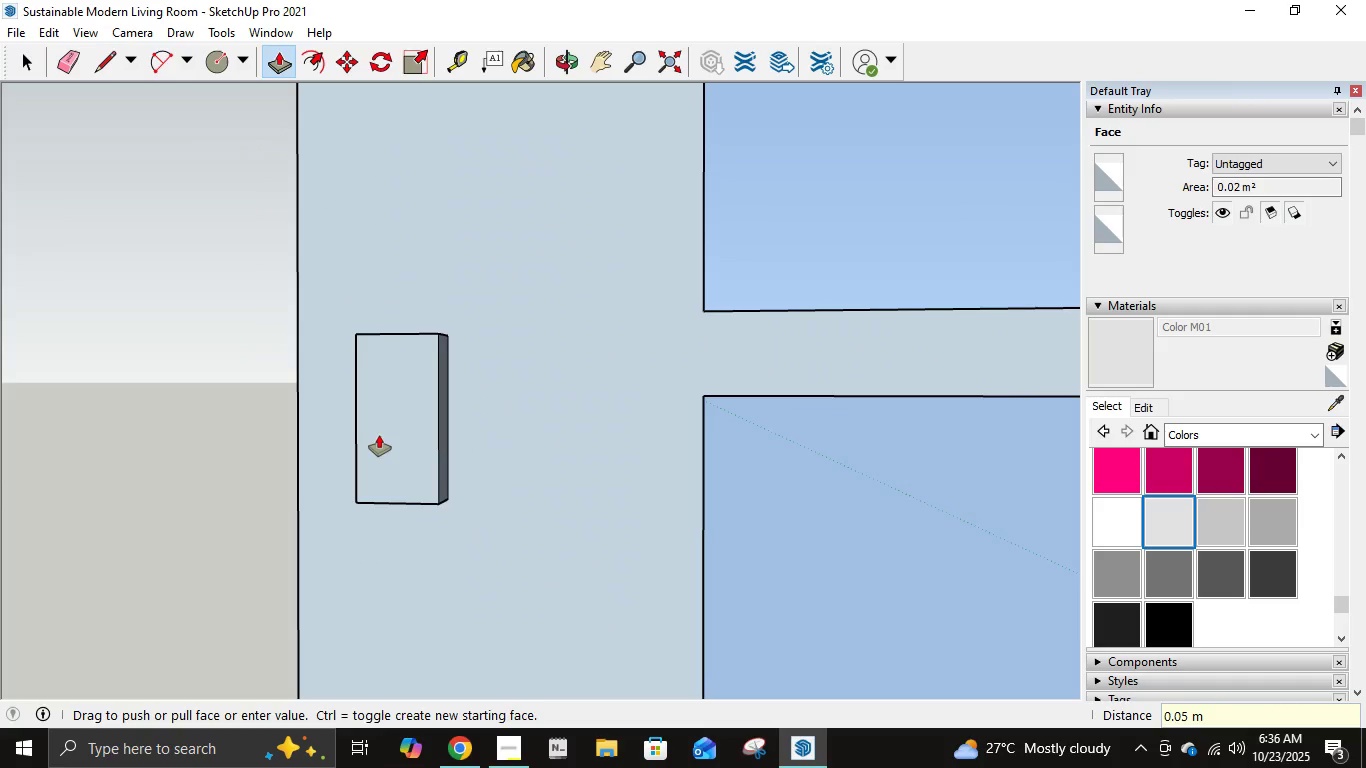 
key(NumpadEnter)
 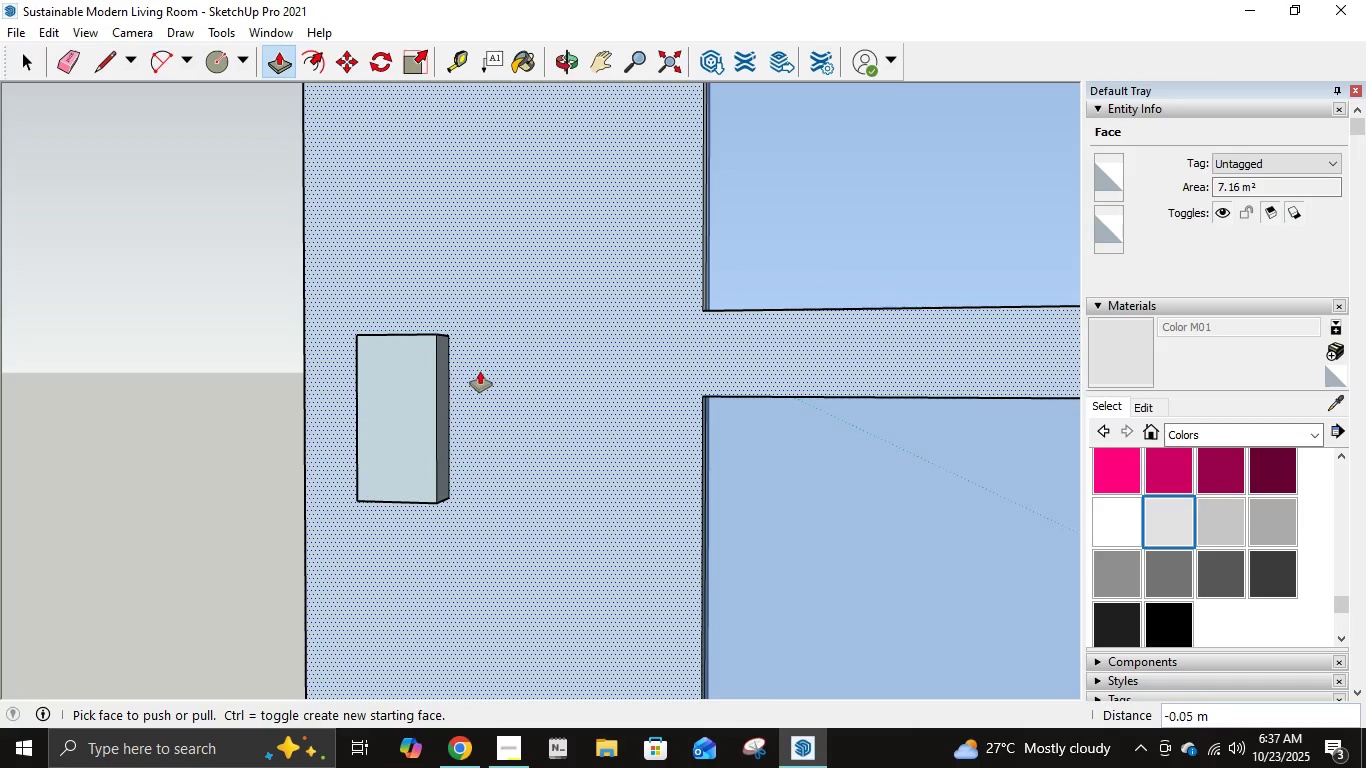 
wait(5.49)
 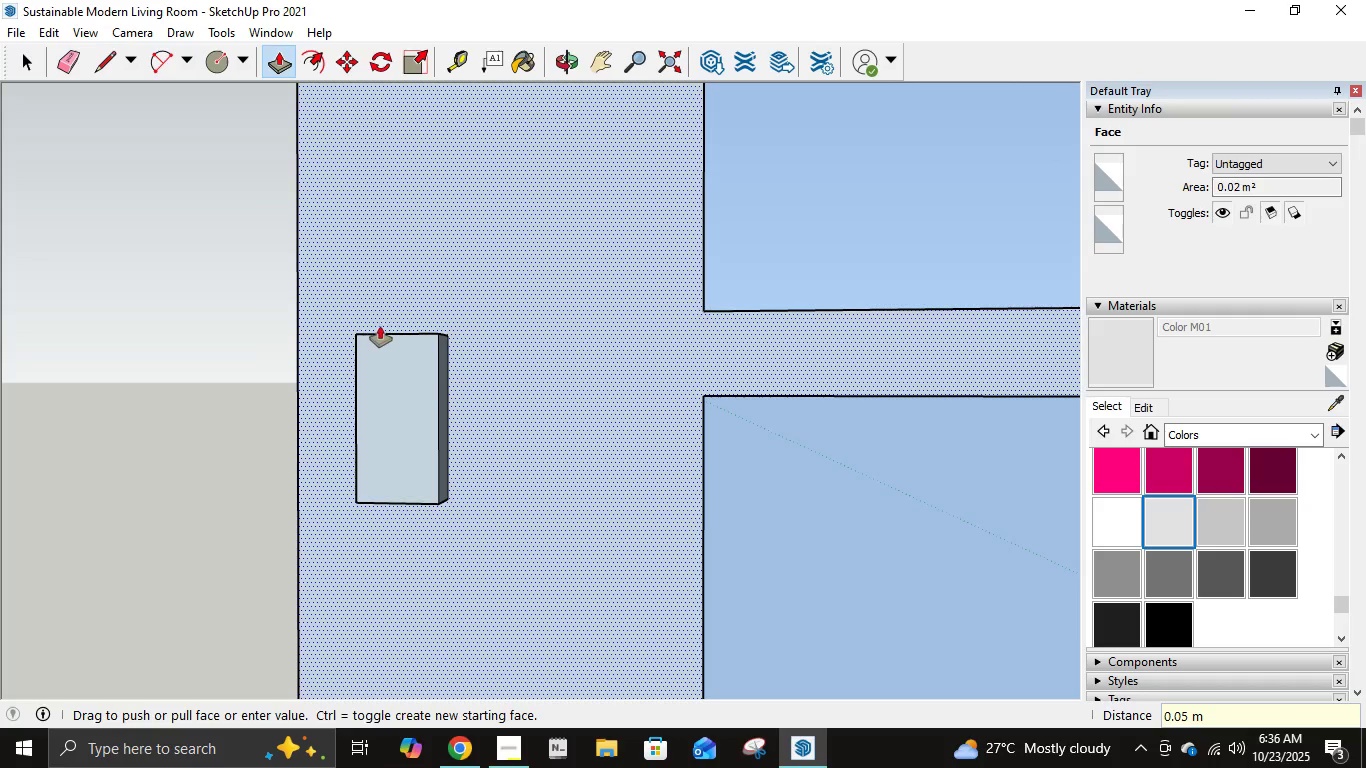 
left_click([113, 58])
 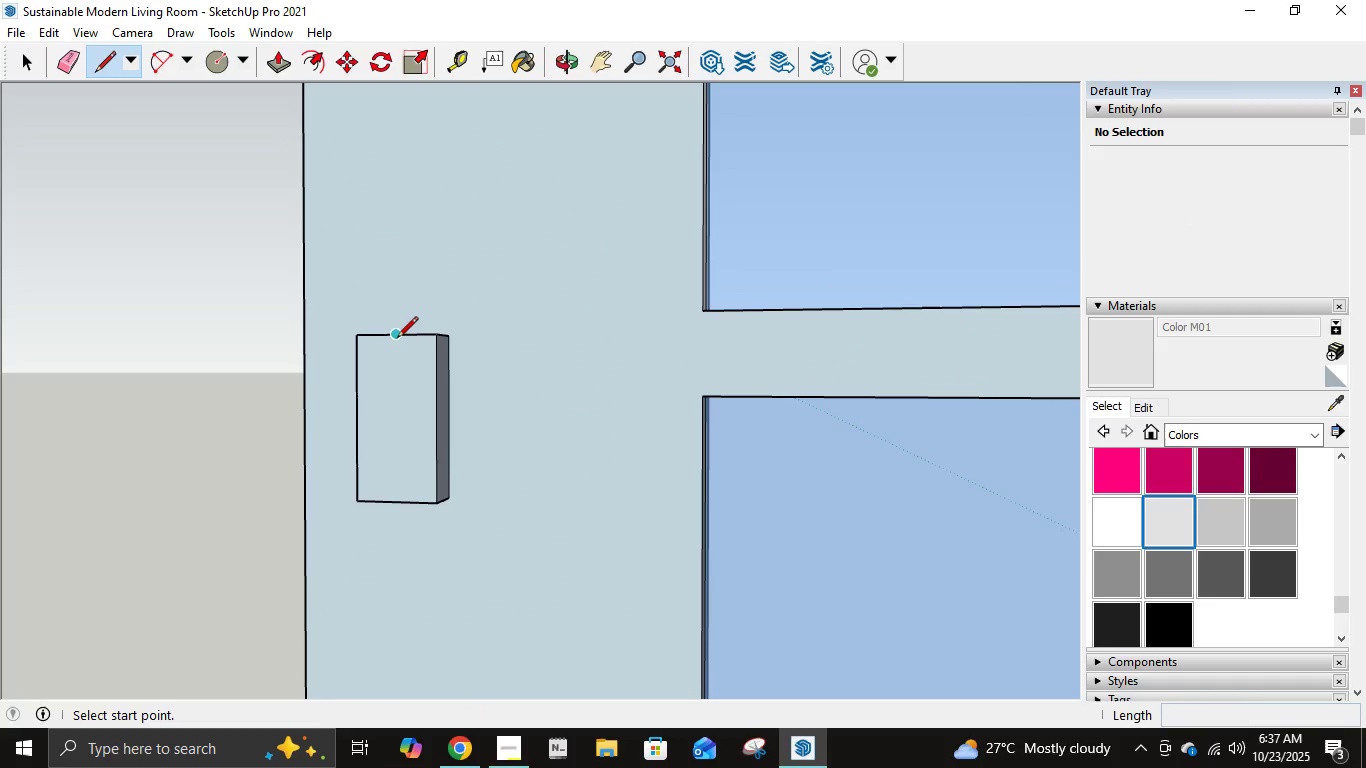 
left_click([399, 337])
 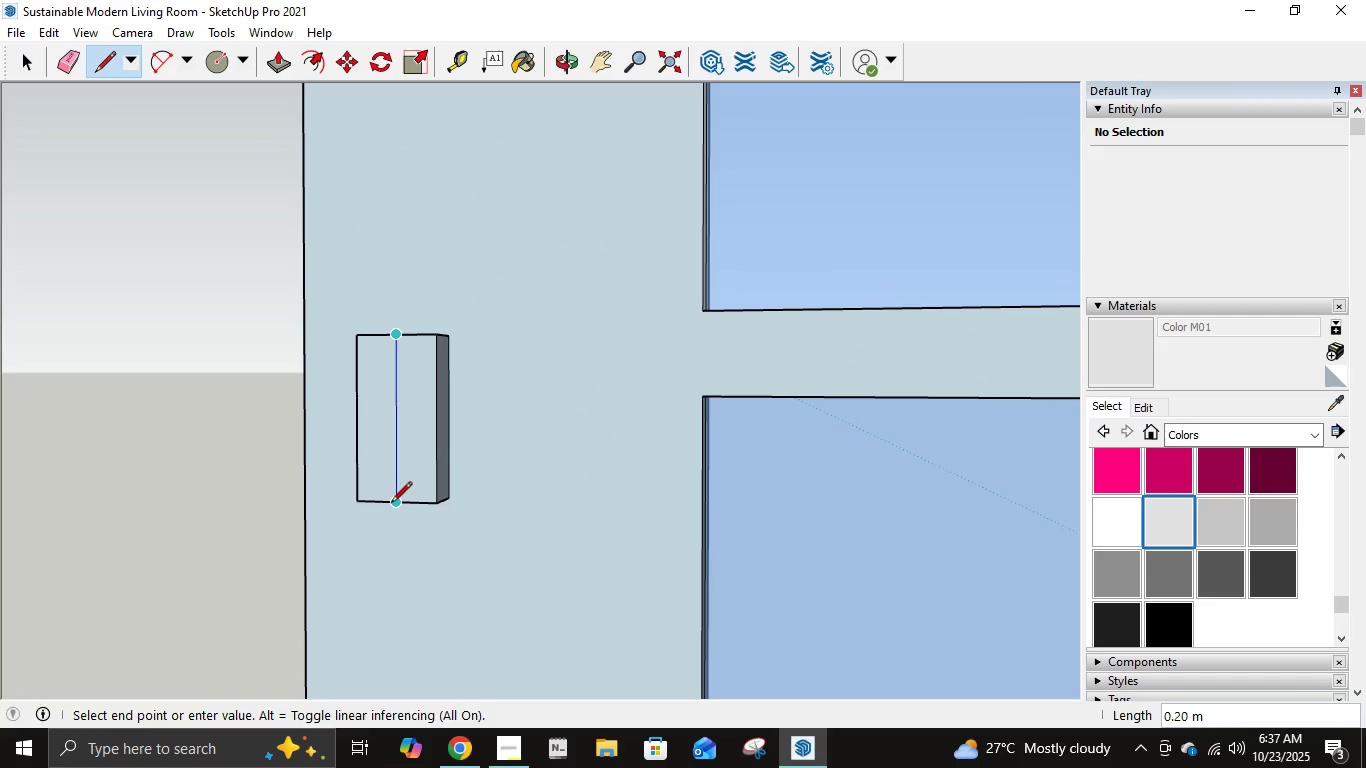 
left_click([391, 504])
 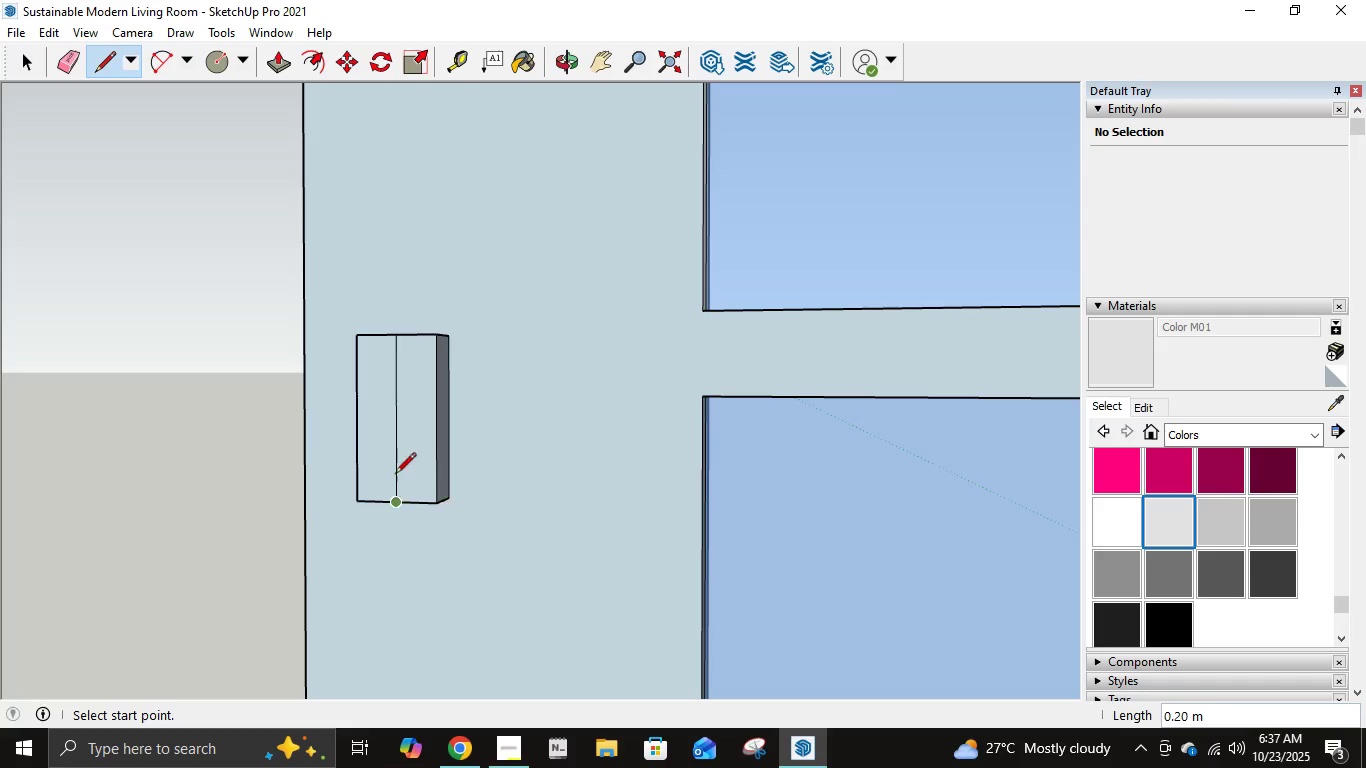 
wait(6.03)
 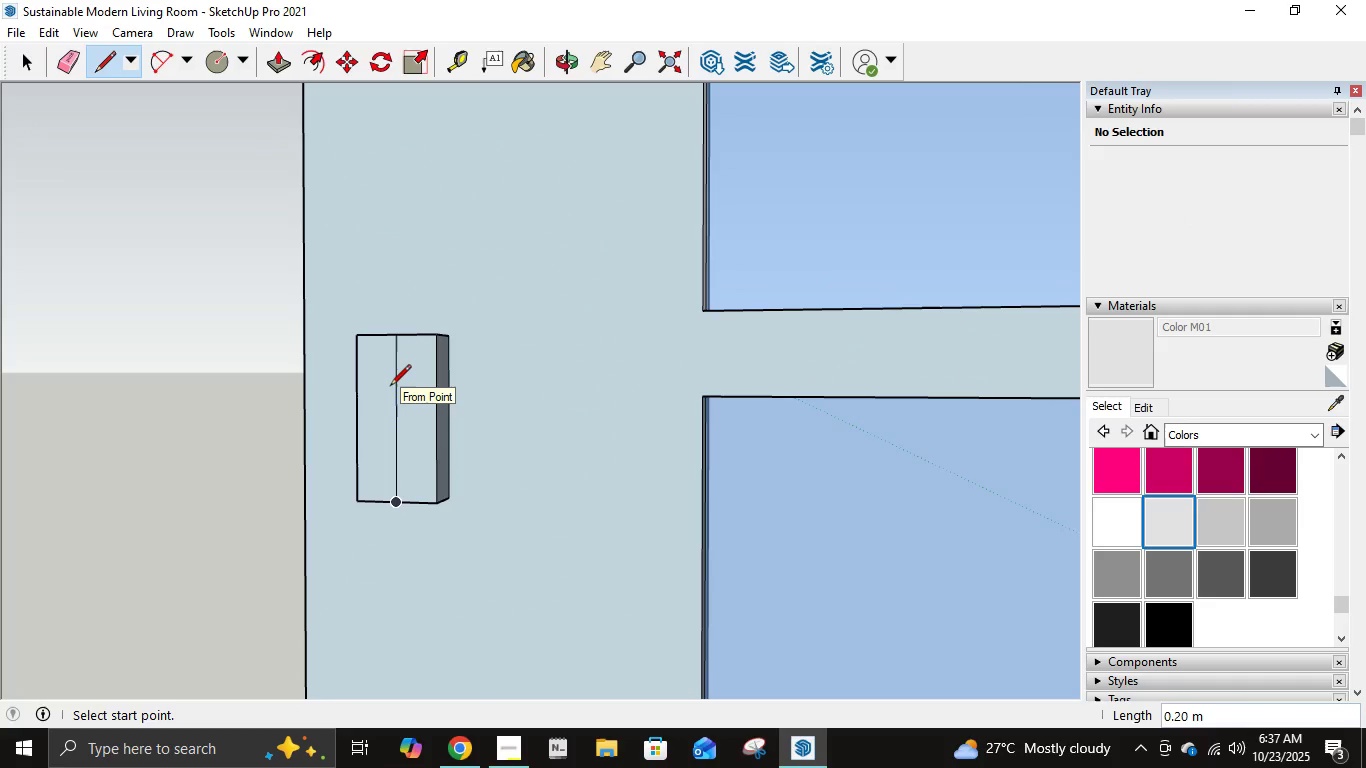 
left_click([391, 340])
 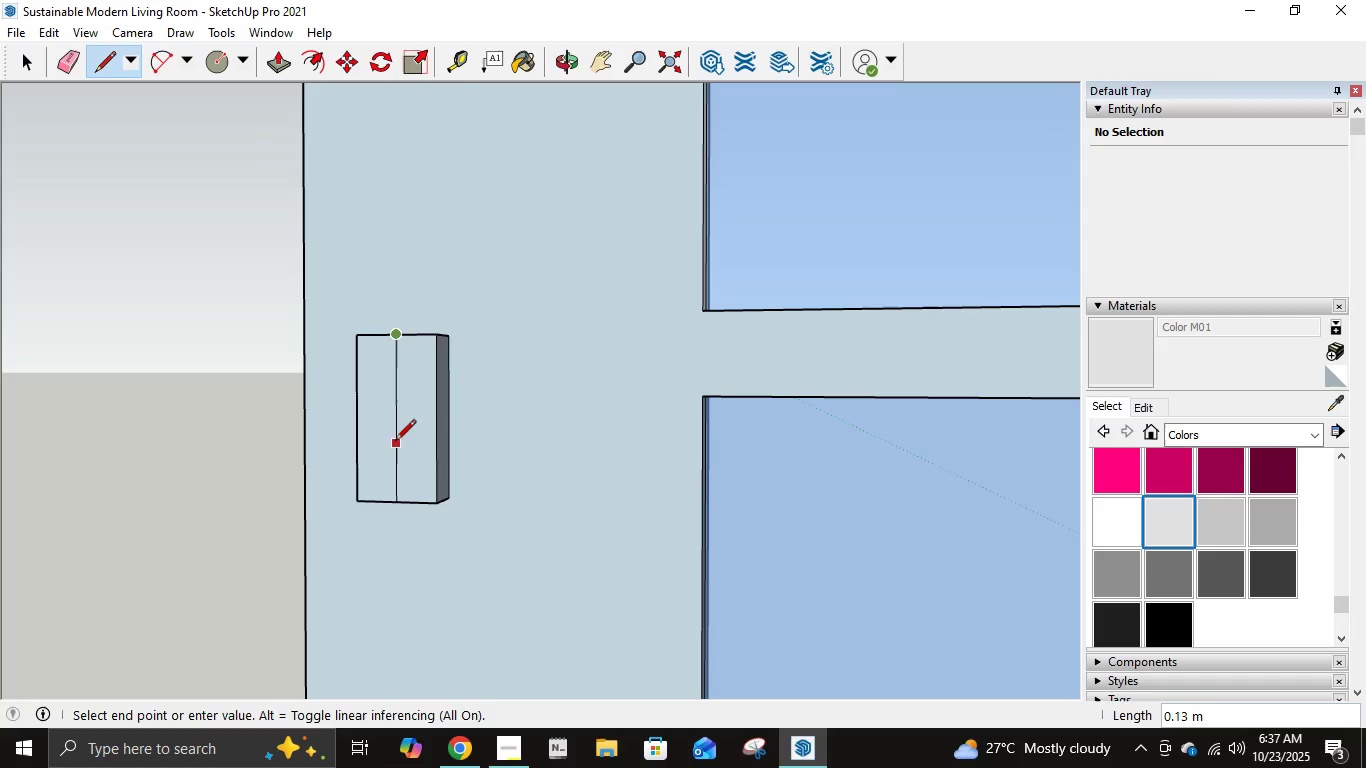 
key(Escape)
 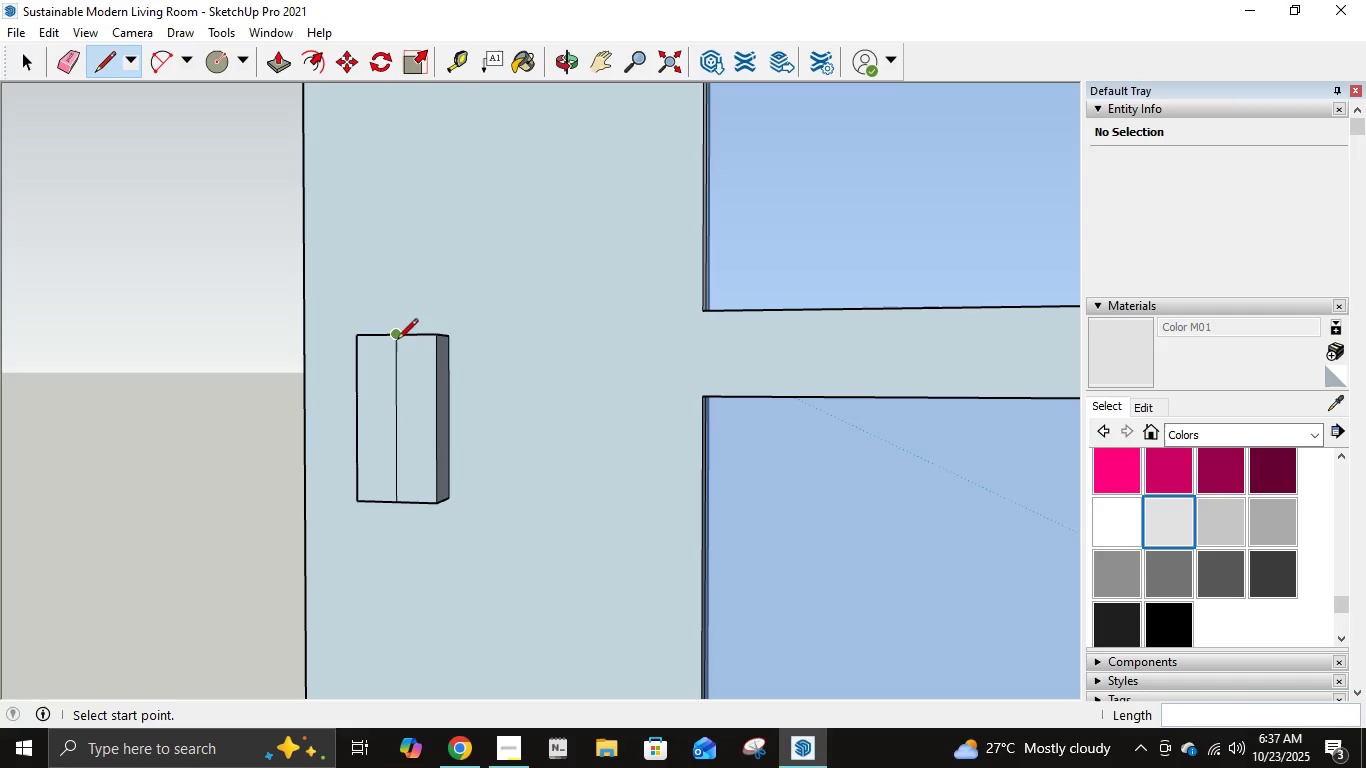 
left_click([397, 339])
 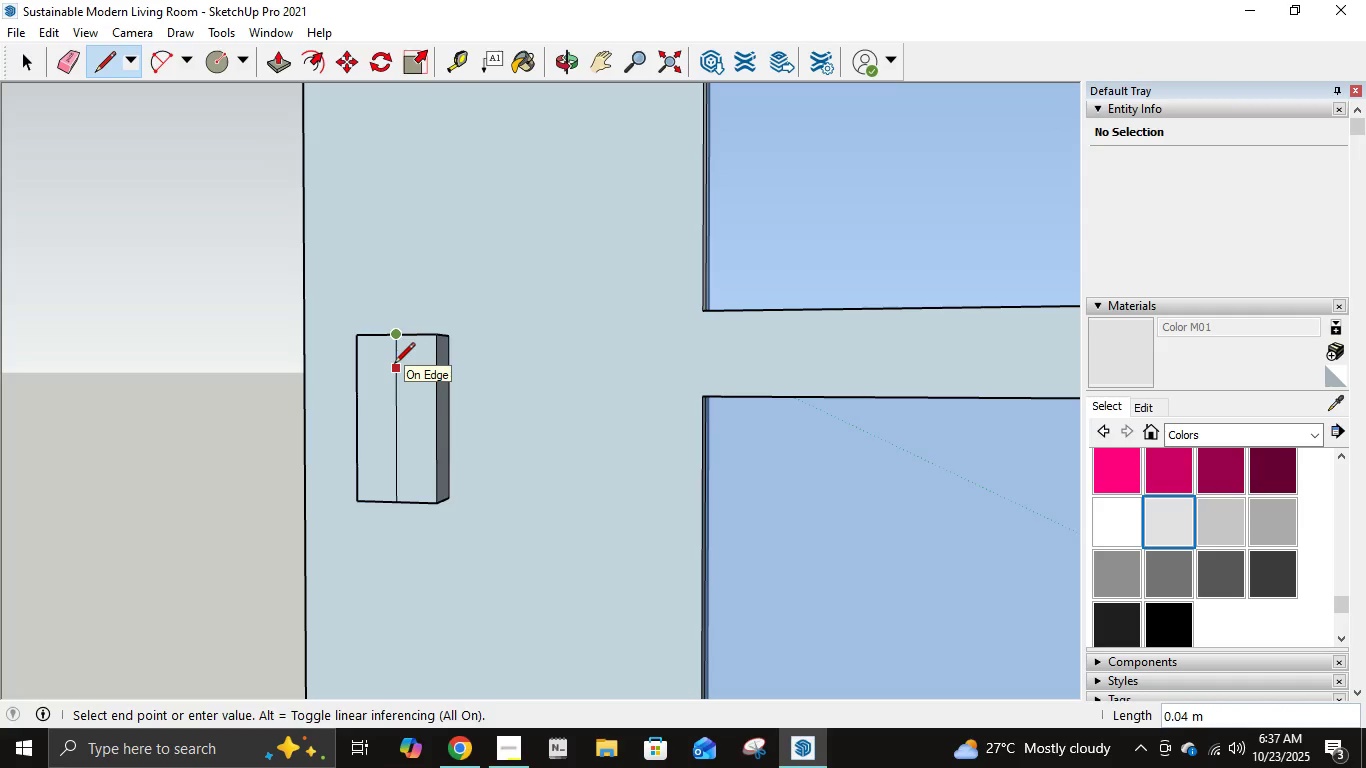 
key(NumpadDecimal)
 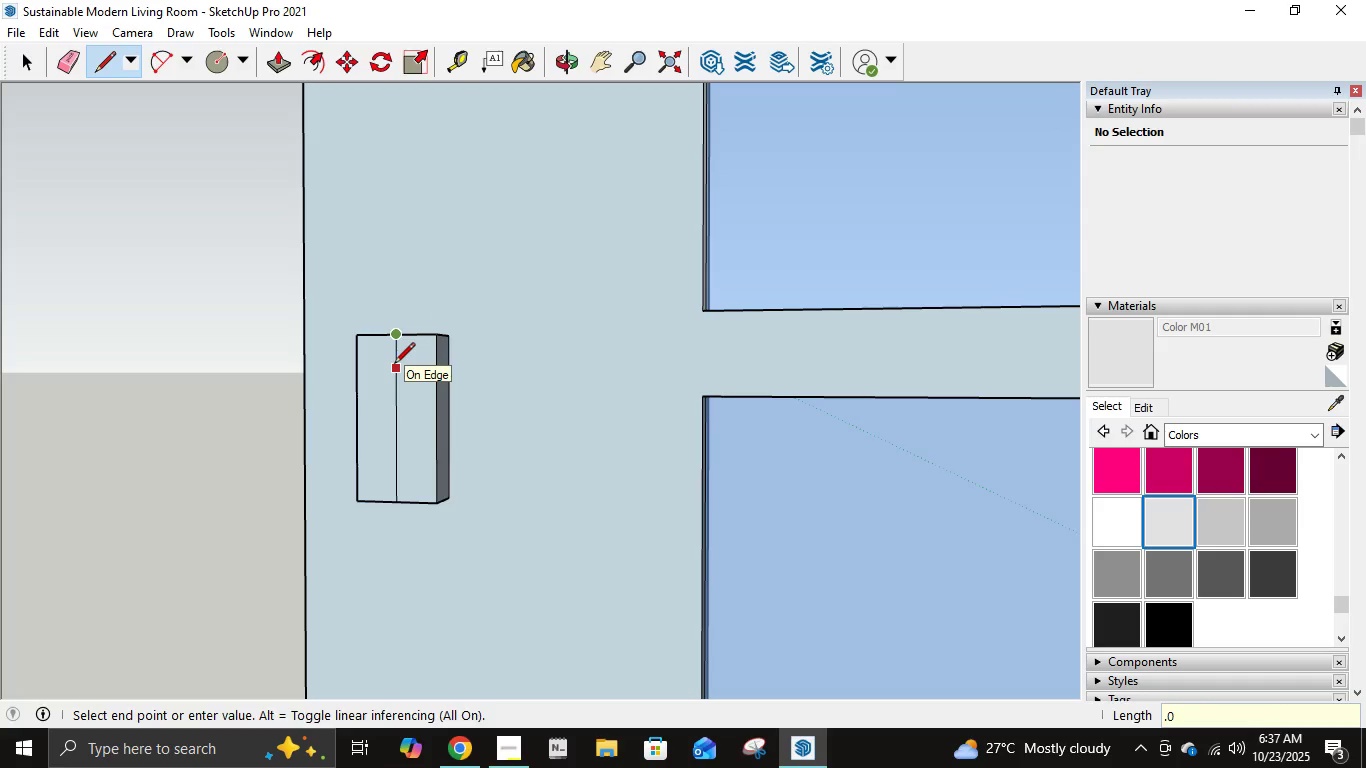 
key(Numpad0)
 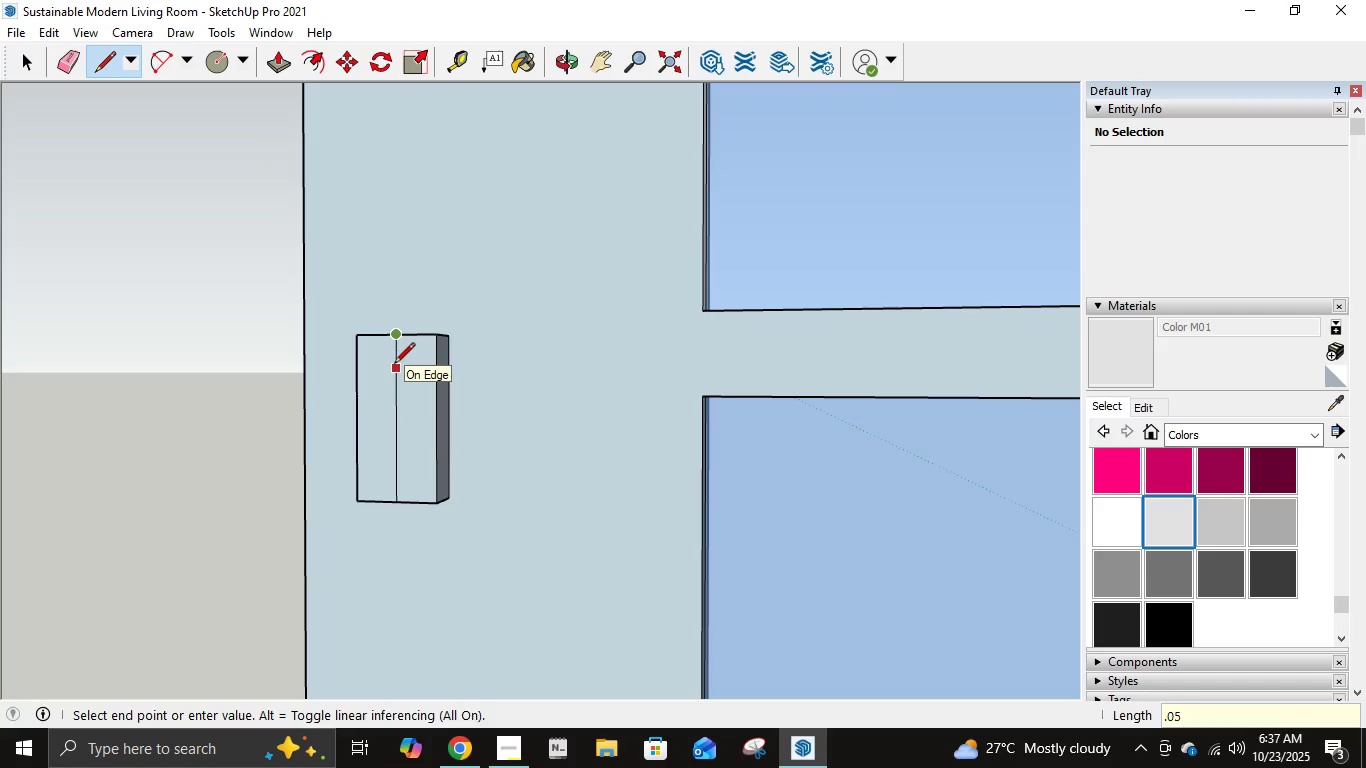 
key(Numpad5)
 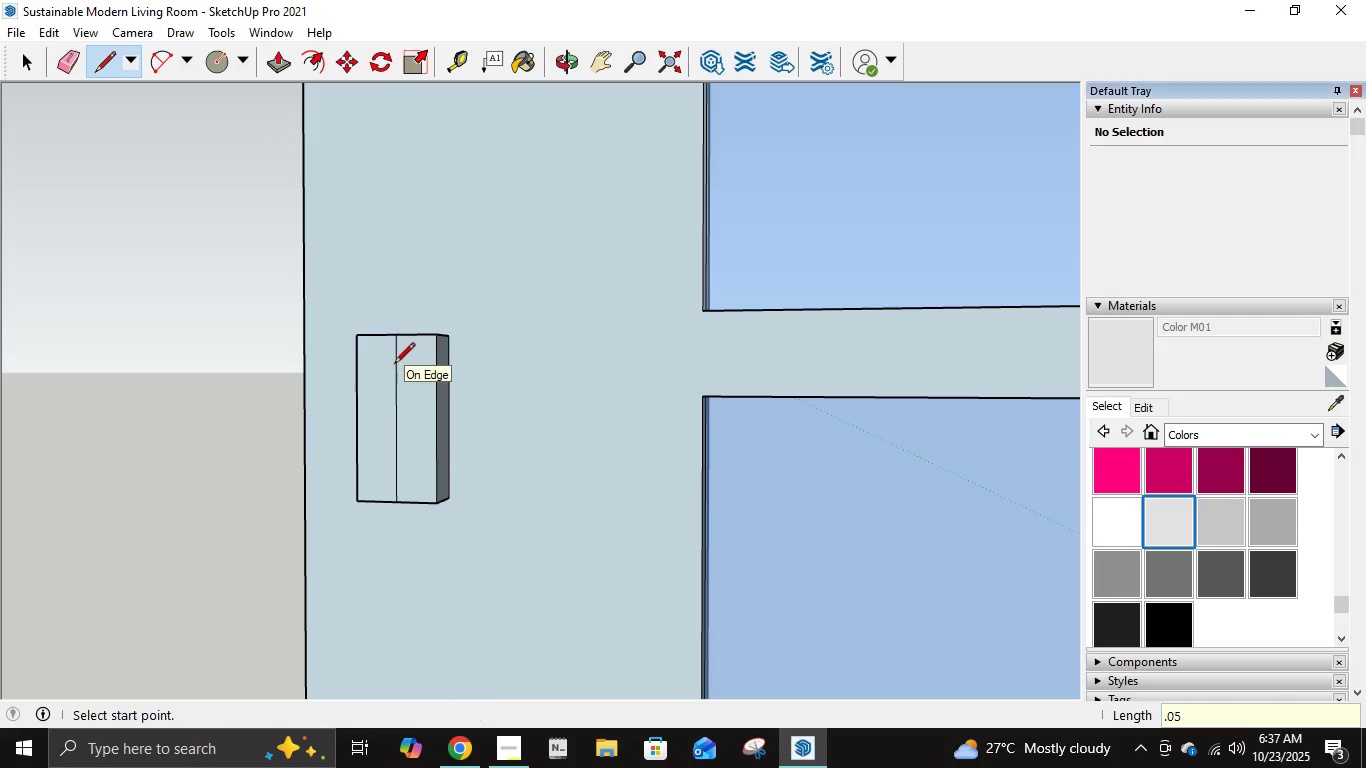 
key(NumpadEnter)
 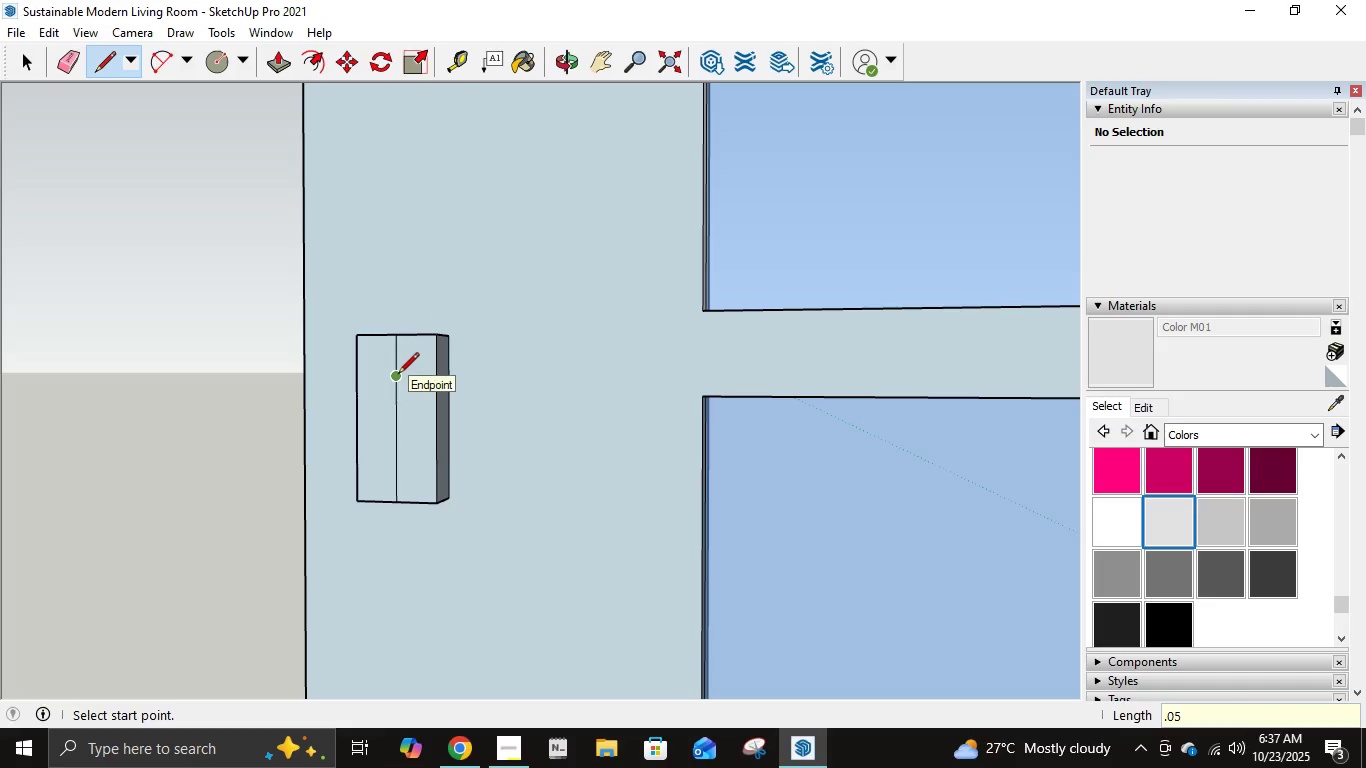 
left_click([398, 375])
 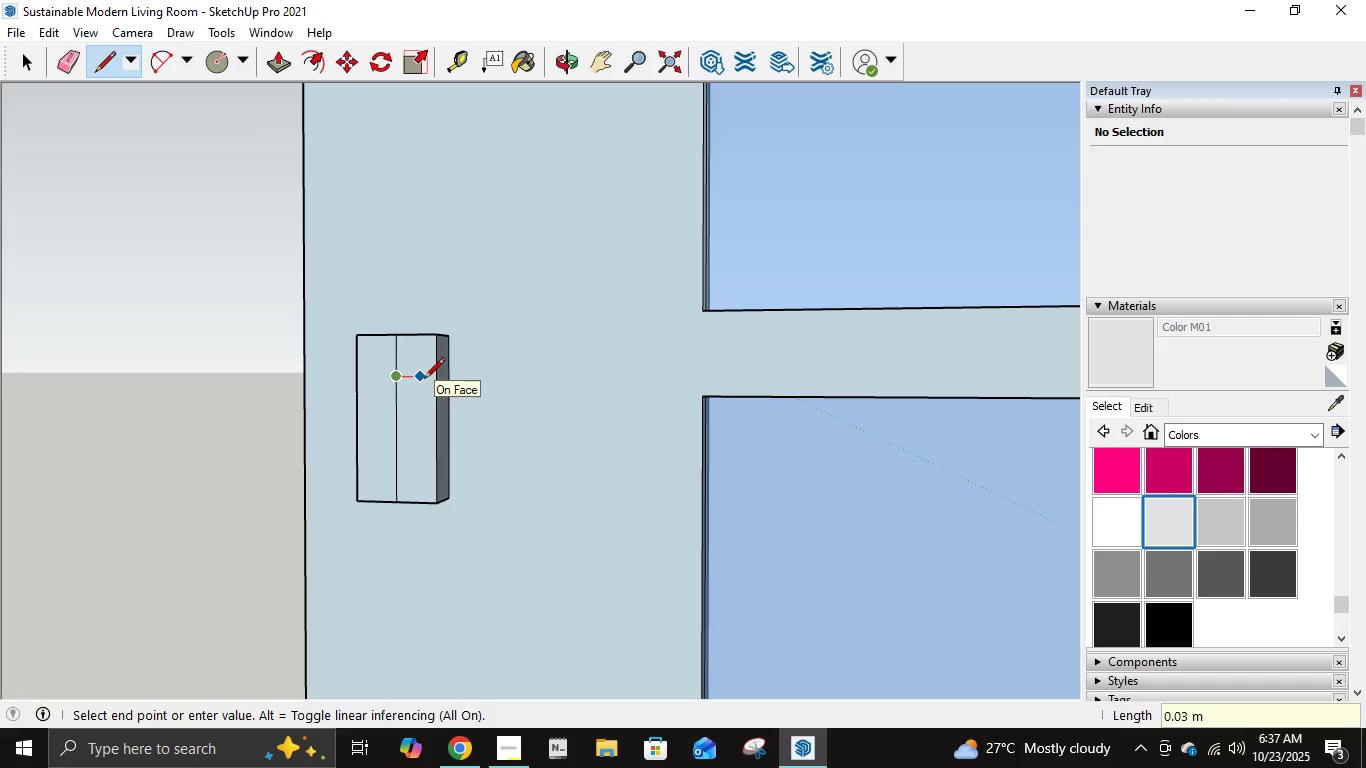 
key(NumpadDecimal)
 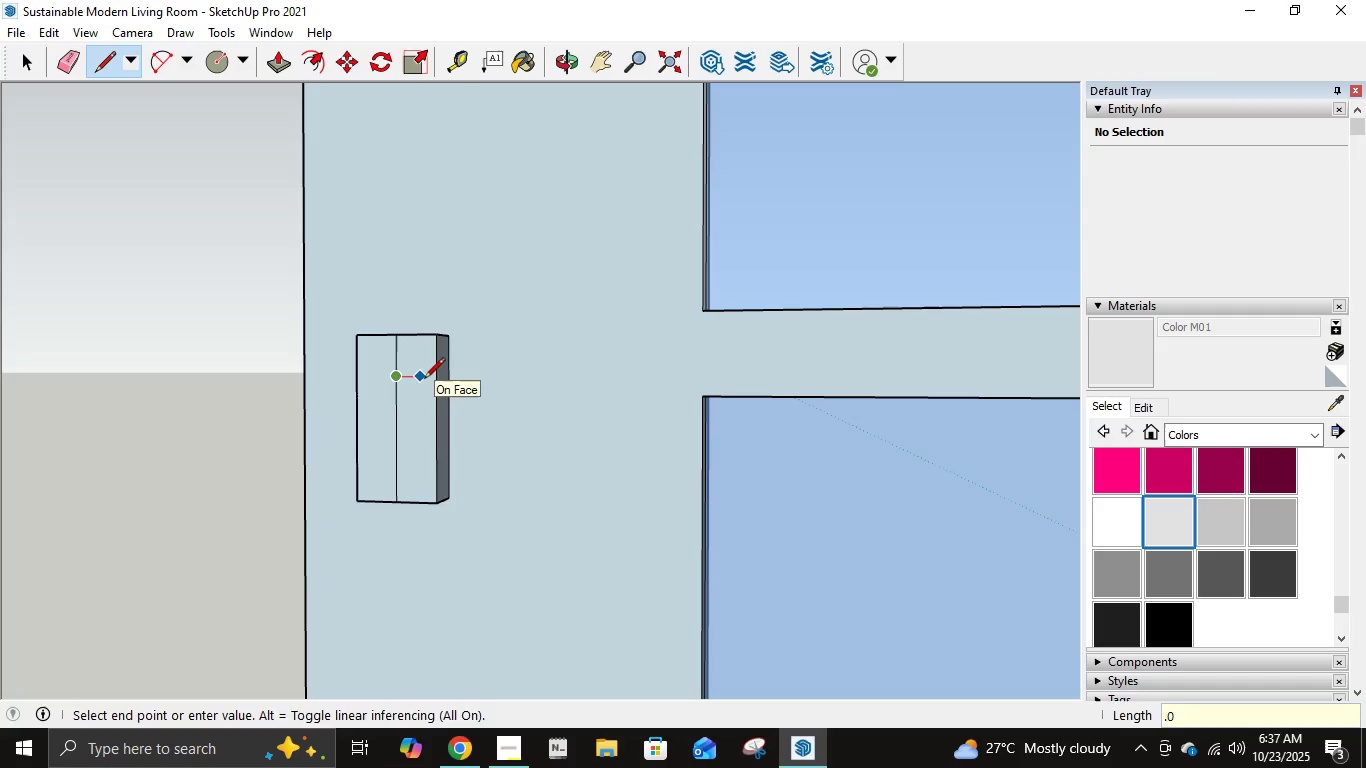 
key(Numpad0)
 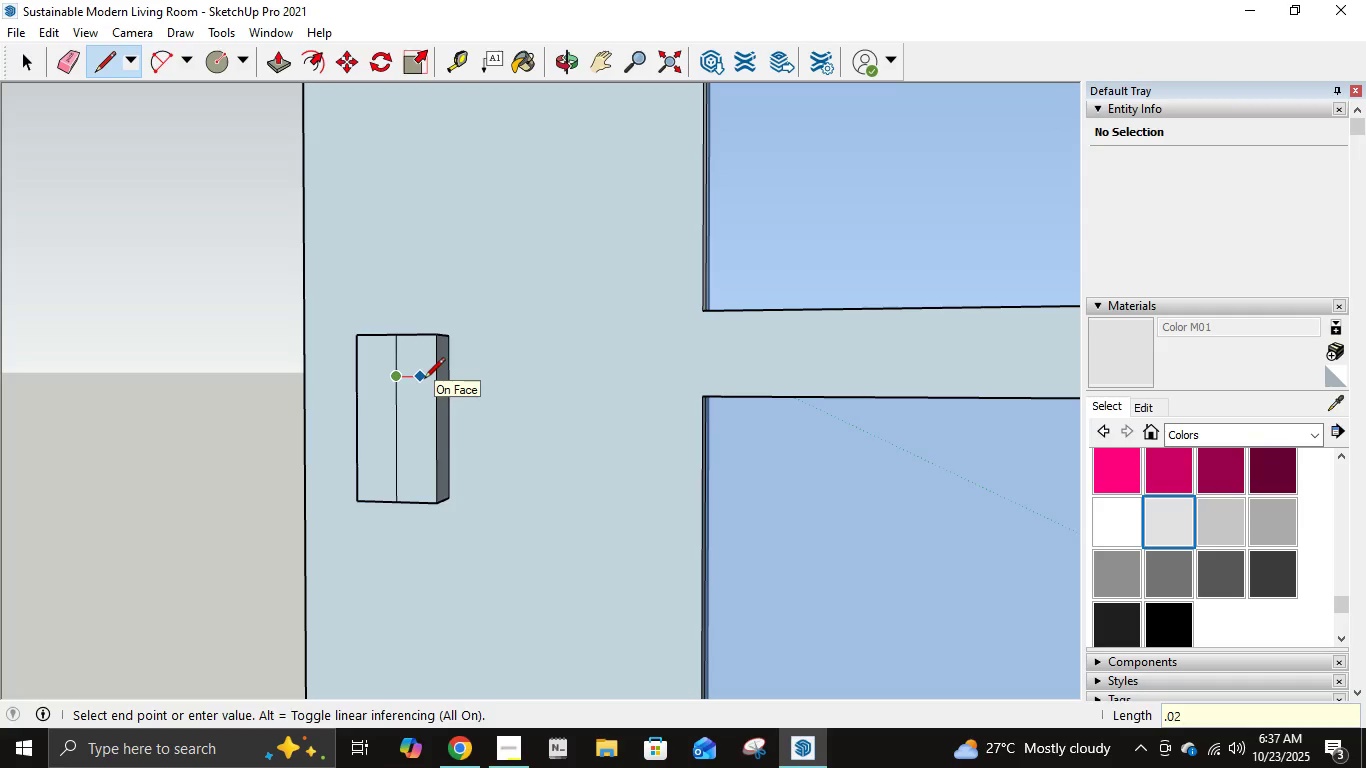 
key(Numpad2)
 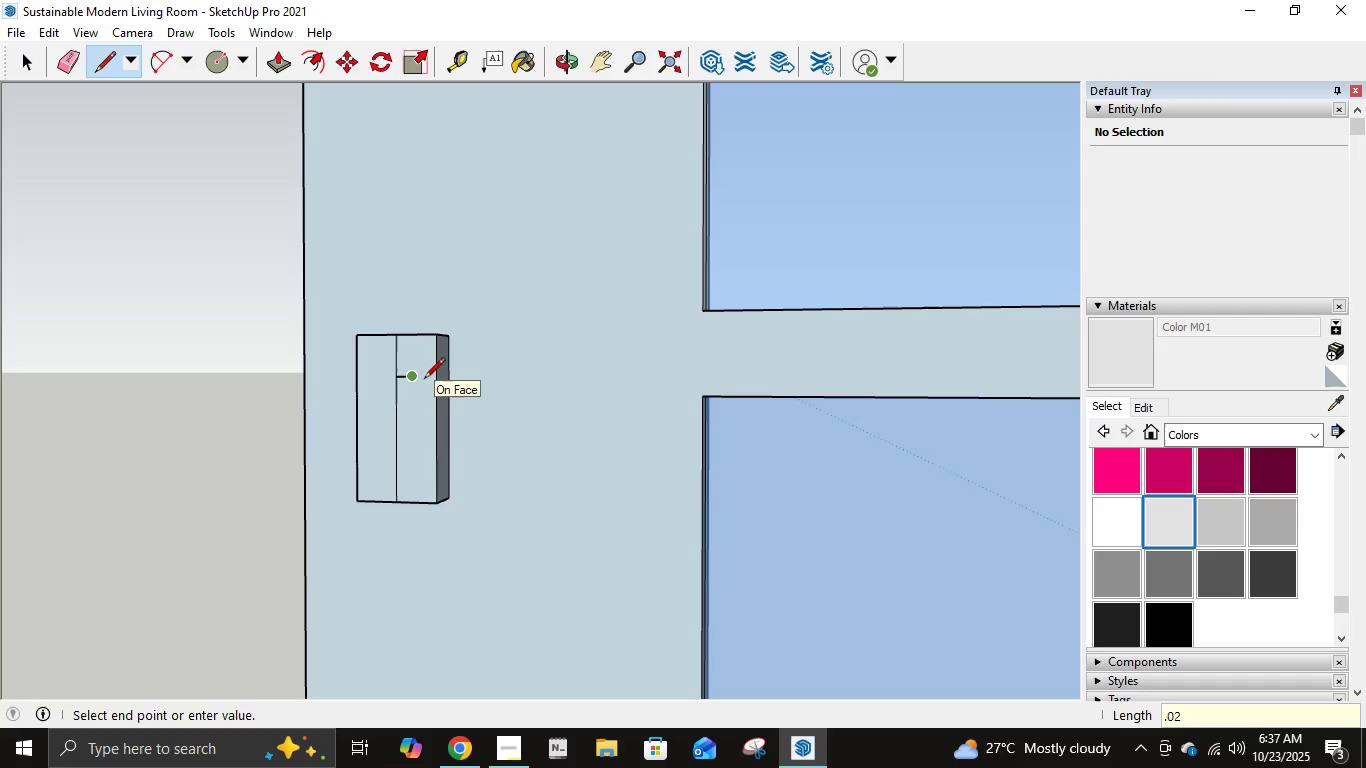 
key(NumpadEnter)
 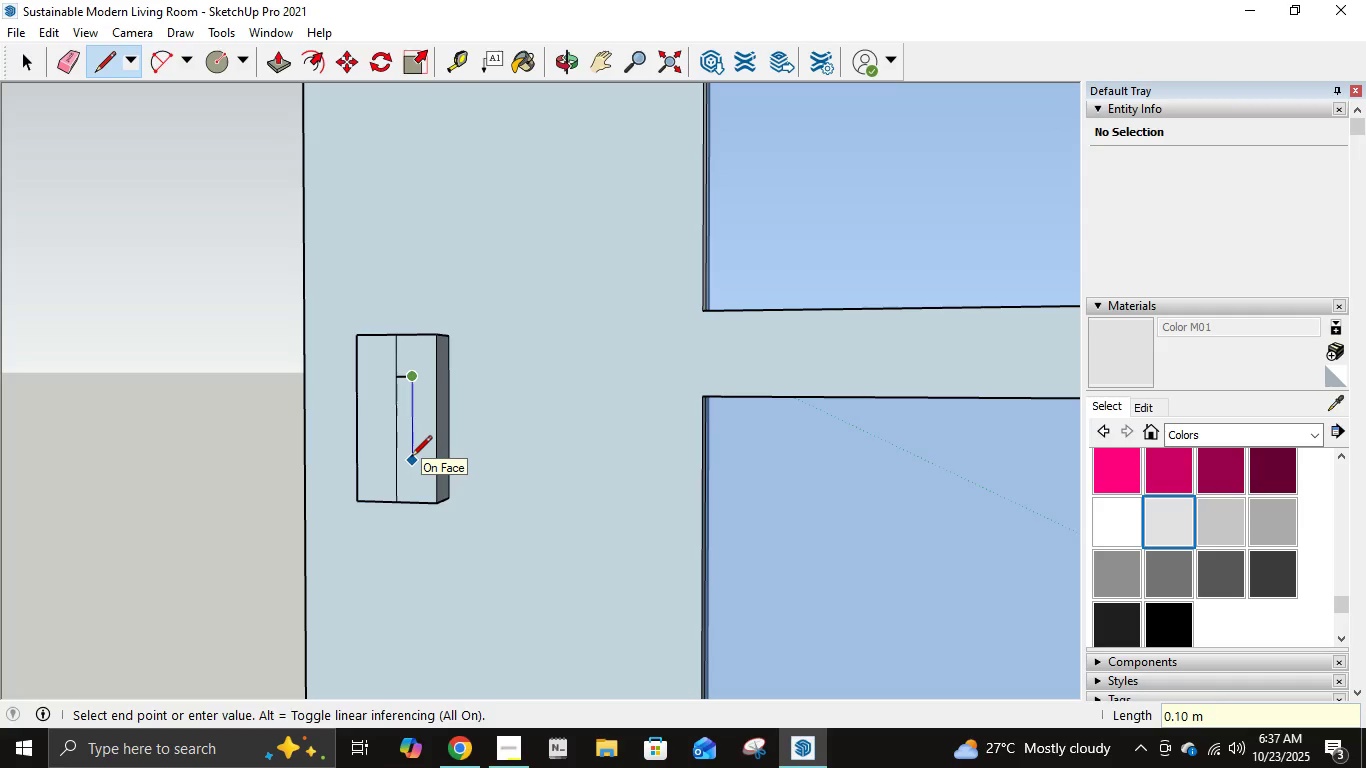 
key(Numpad1)
 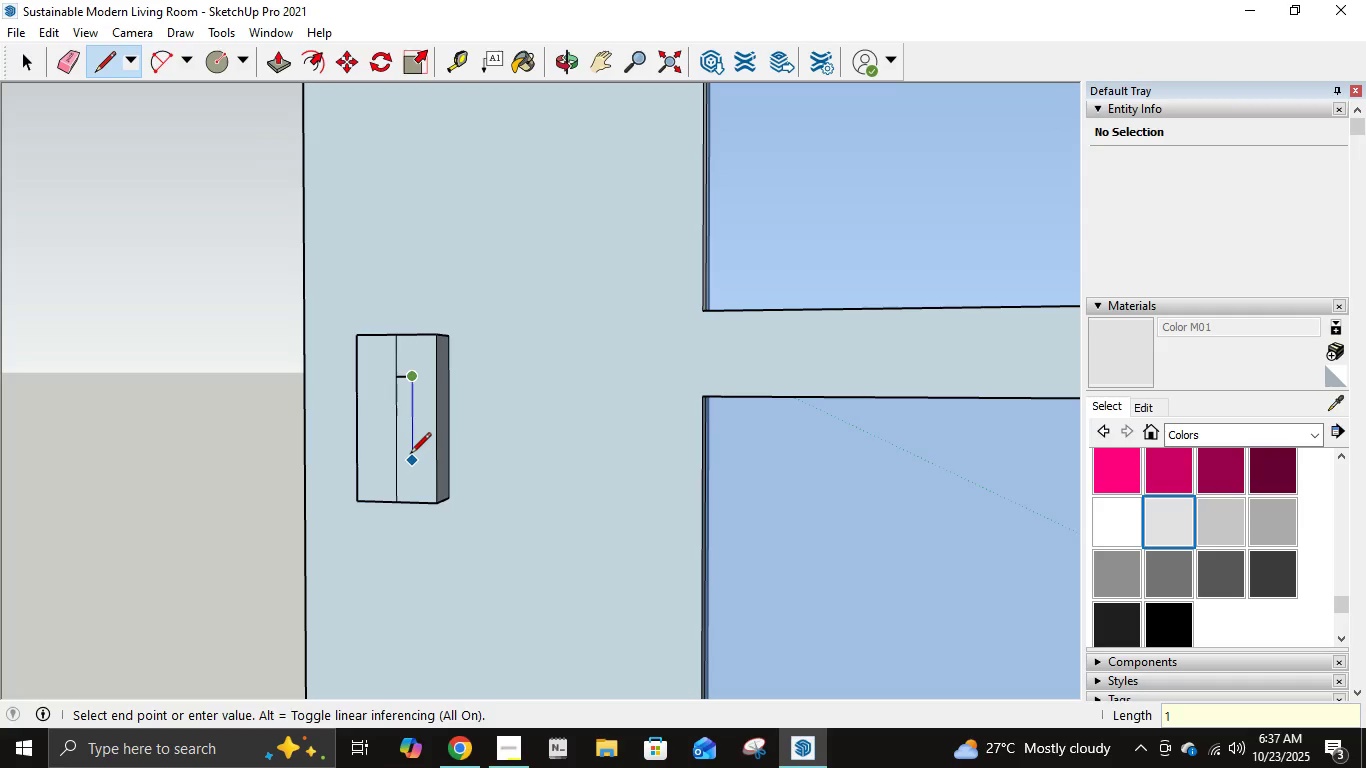 
key(Backspace)
 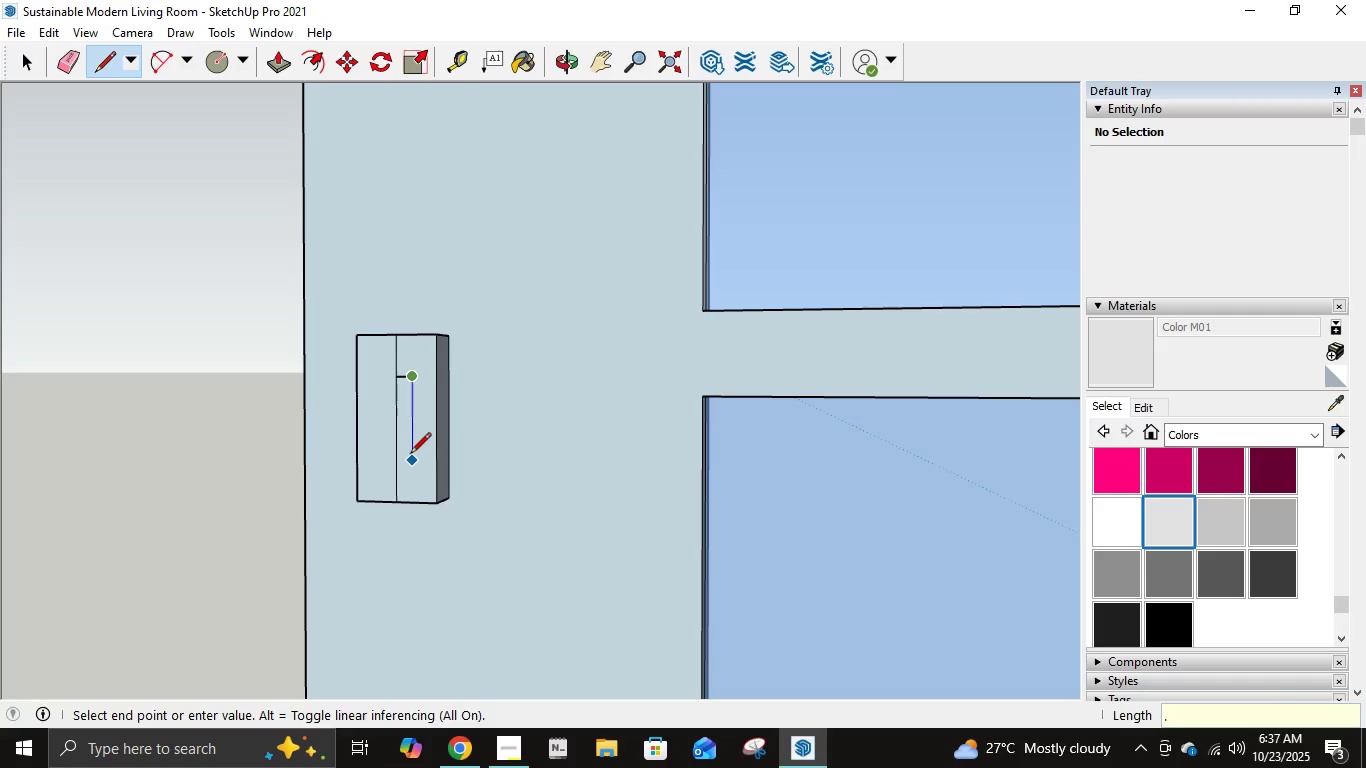 
key(NumpadDecimal)
 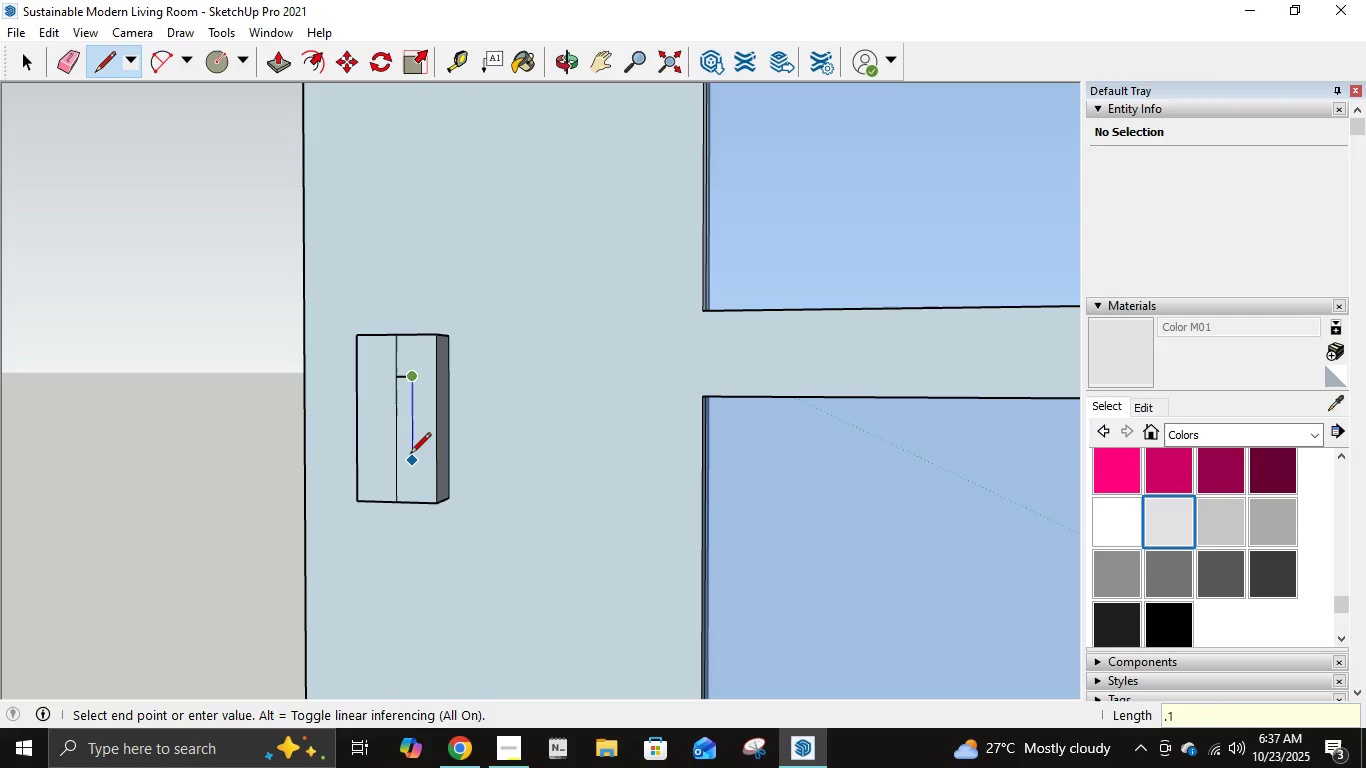 
key(Numpad1)
 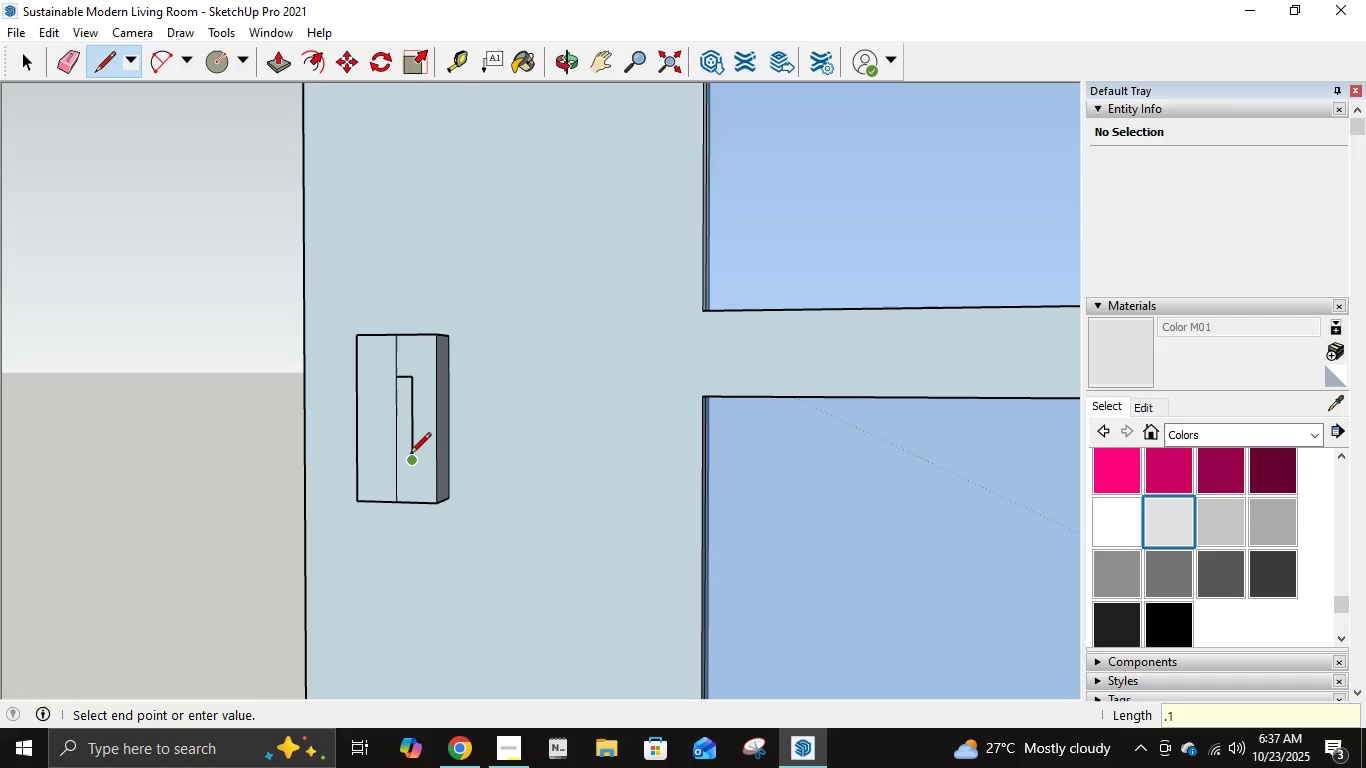 
key(NumpadEnter)
 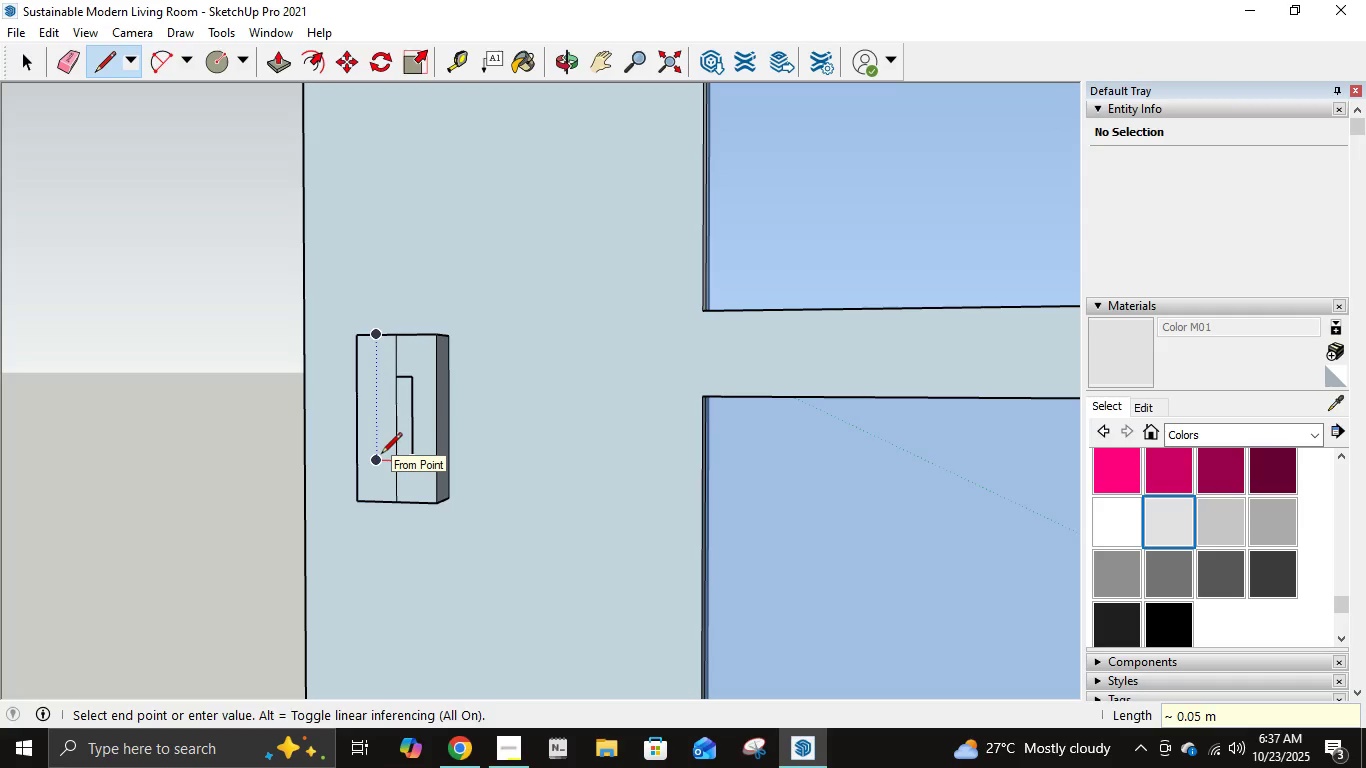 
key(NumpadDecimal)
 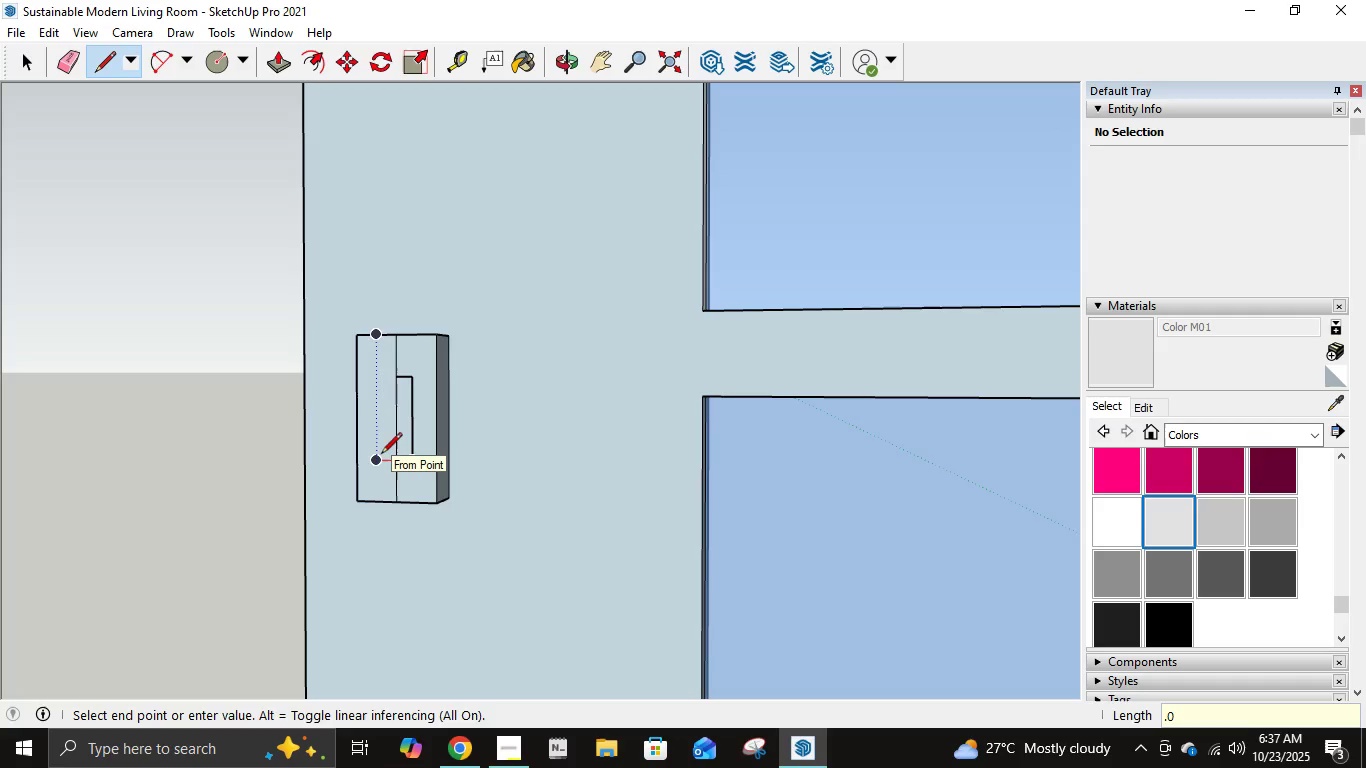 
key(Numpad0)
 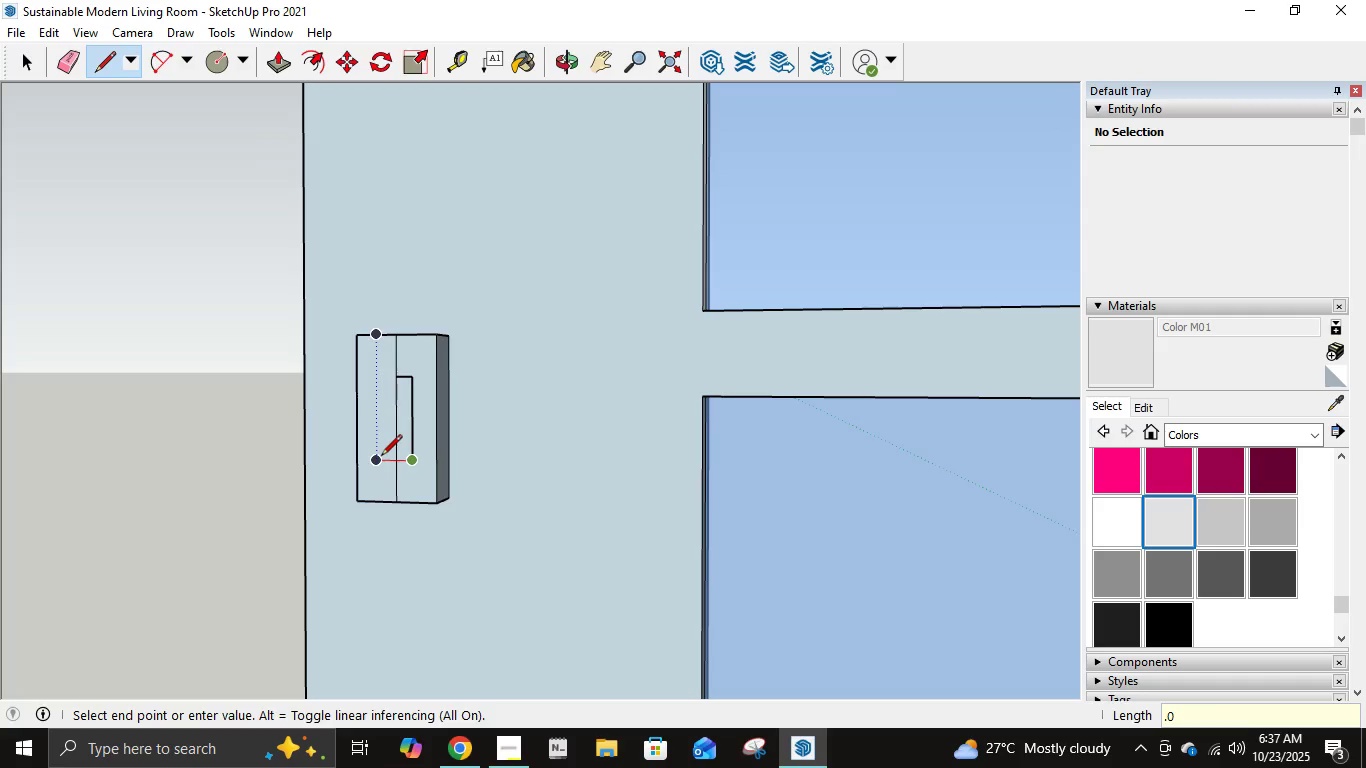 
left_click([381, 457])
 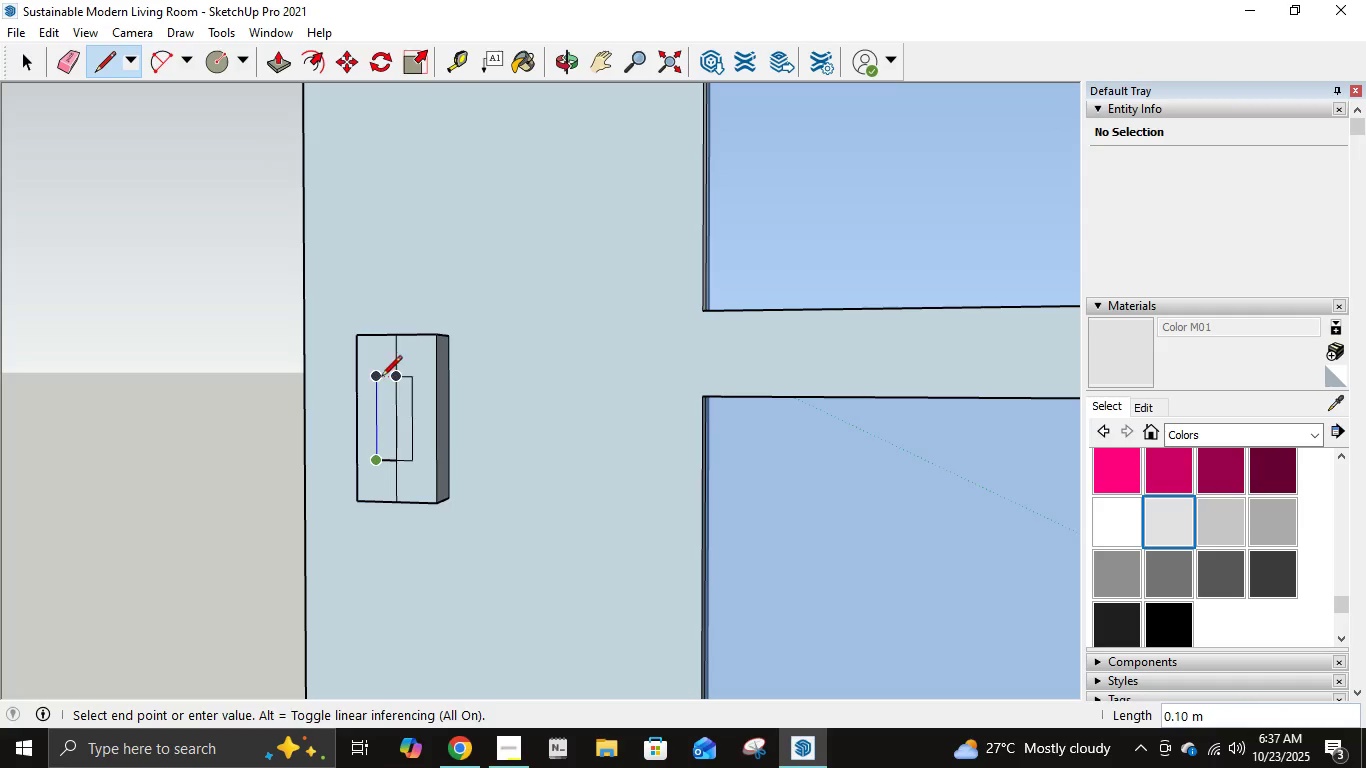 
left_click([375, 378])
 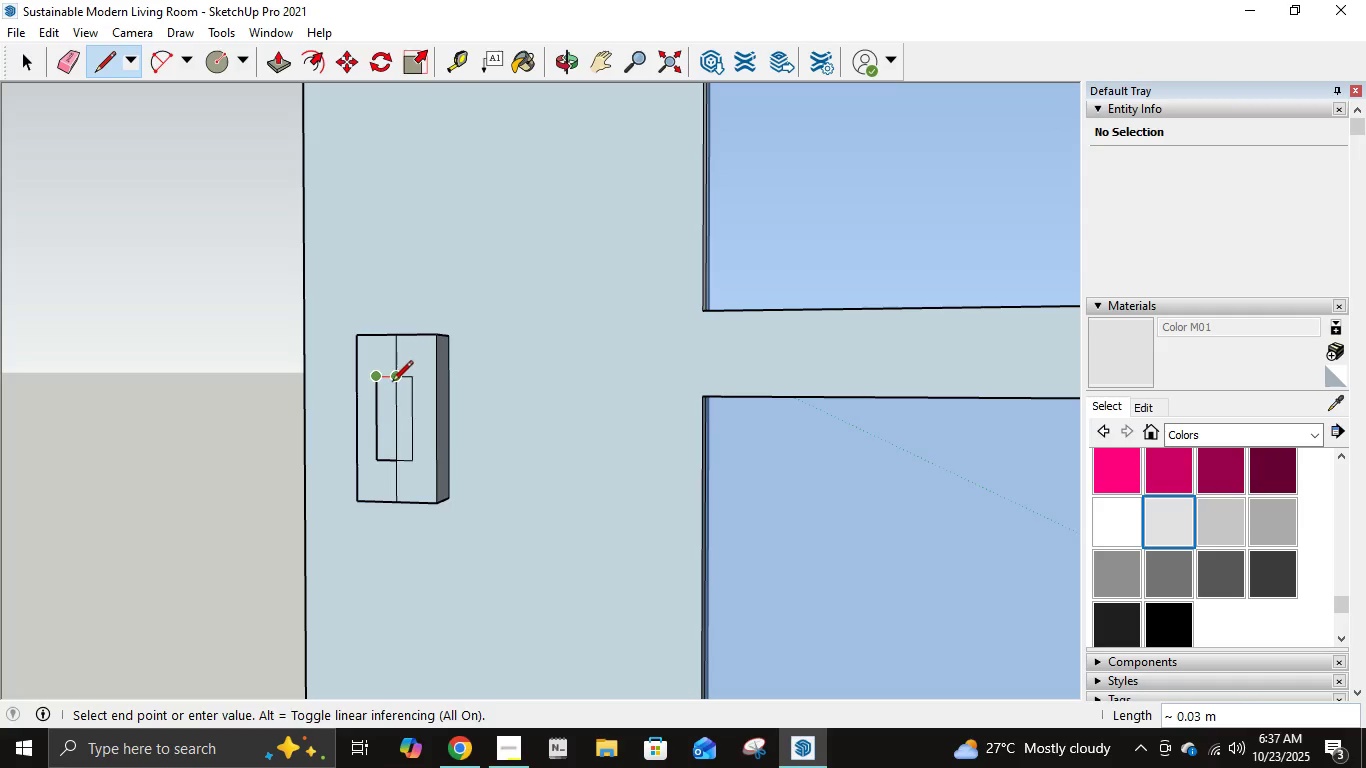 
left_click([392, 383])
 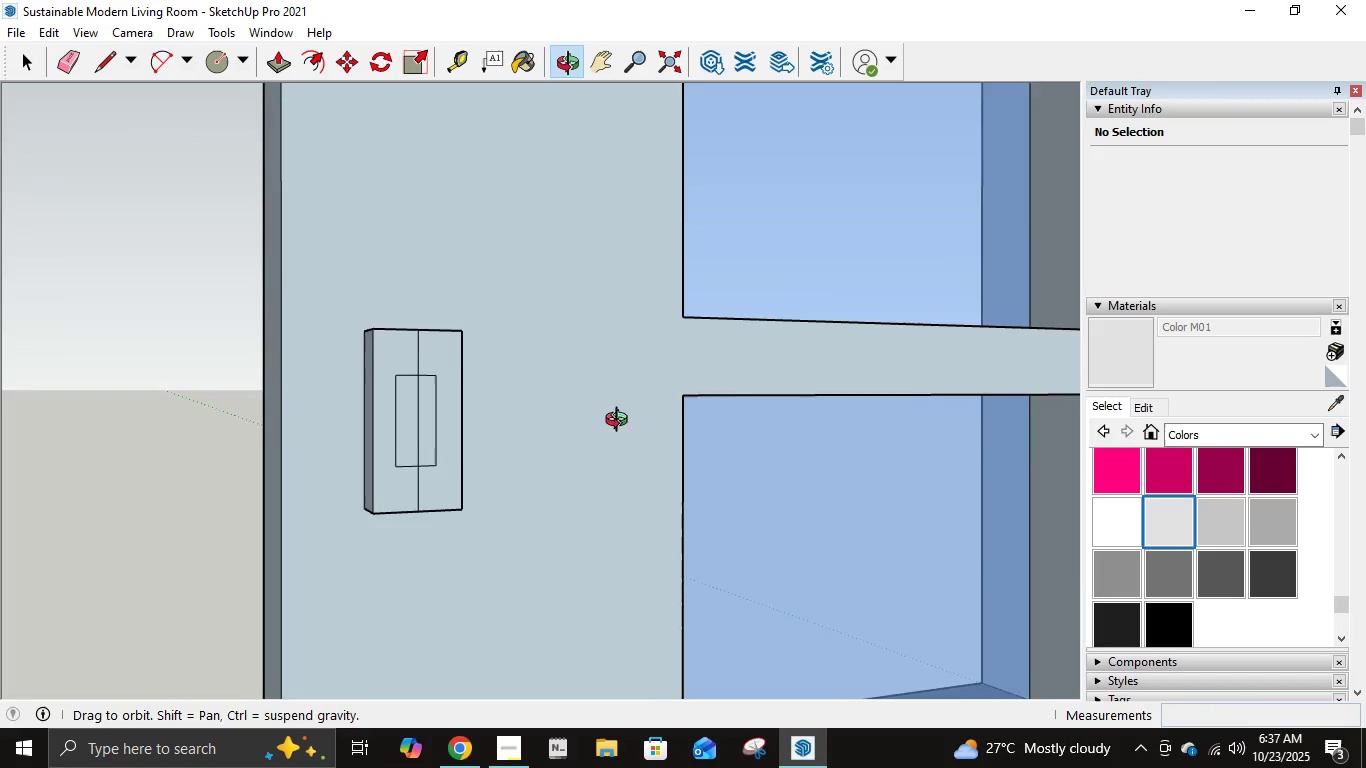 
scroll: coordinate [459, 438], scroll_direction: up, amount: 4.0
 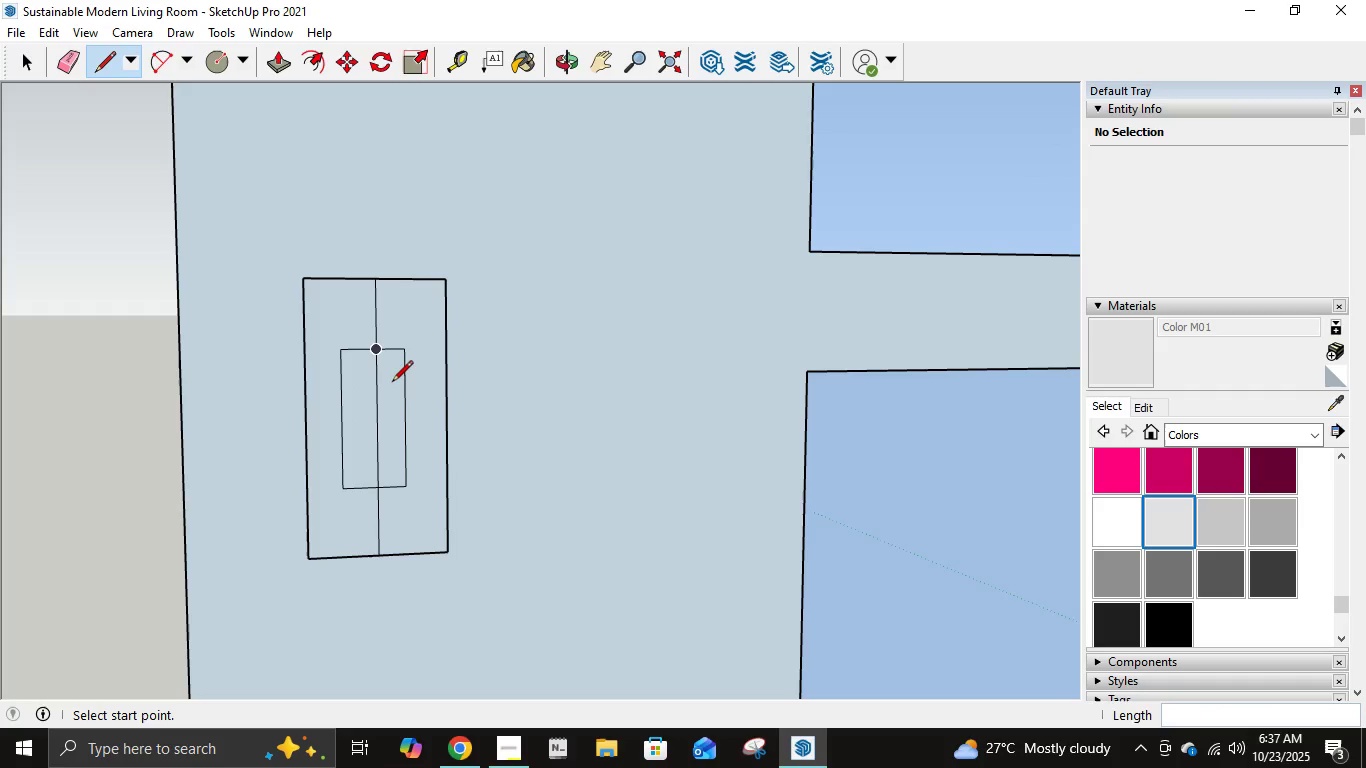 
key(Control+Z)
 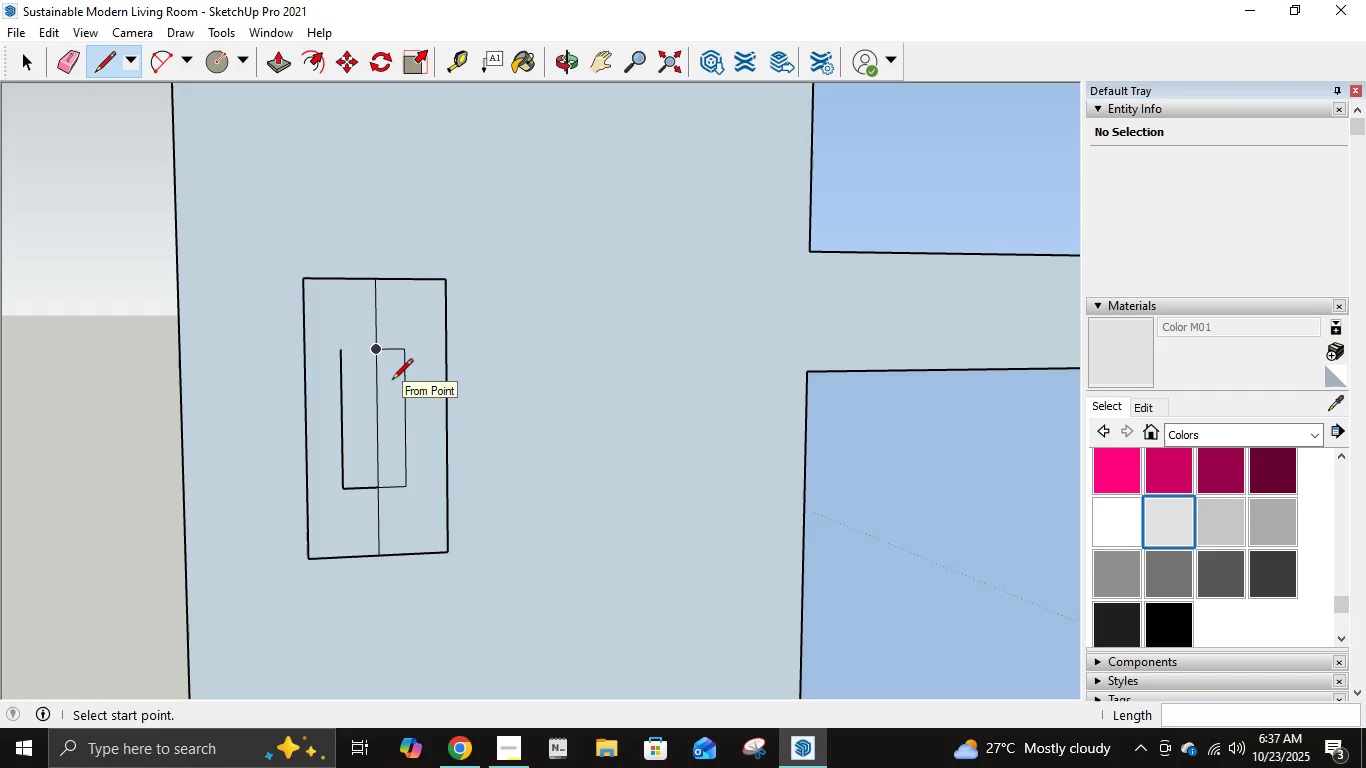 
key(Control+Z)
 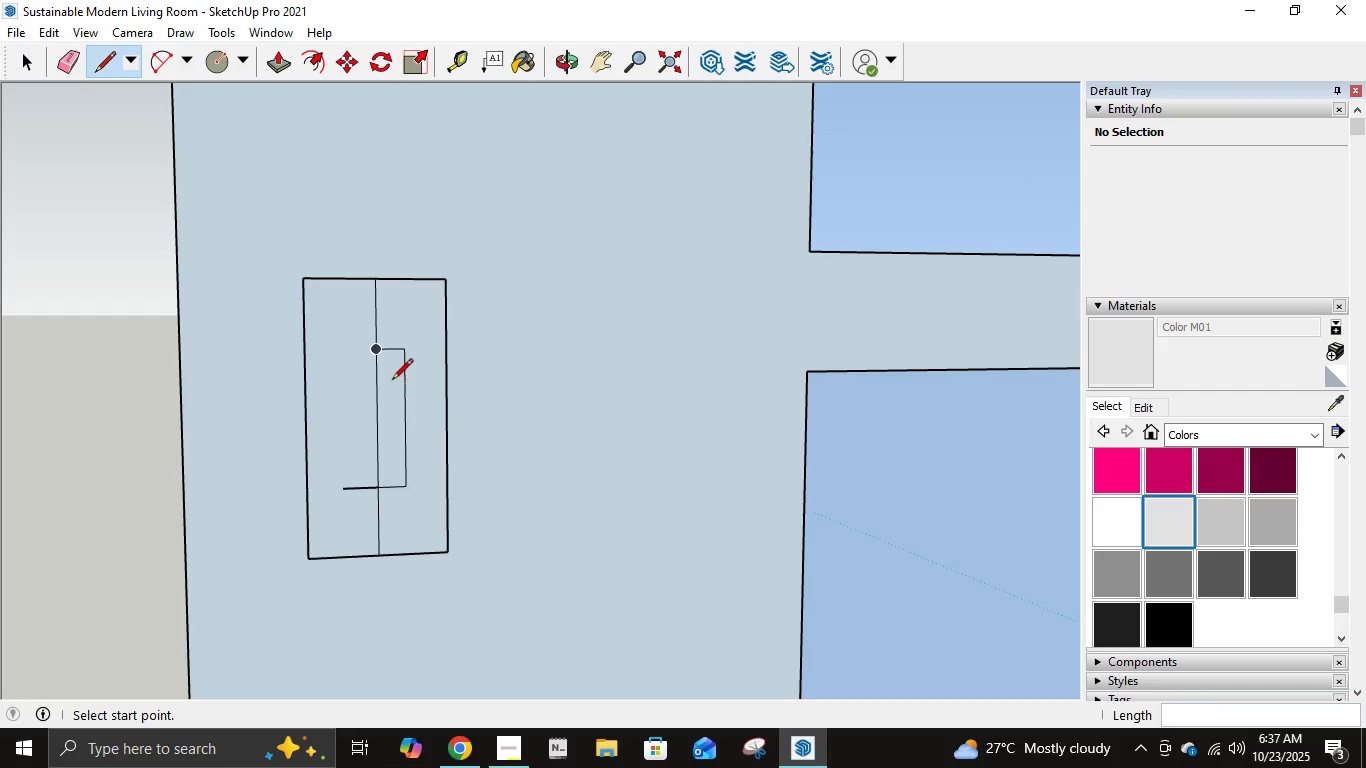 
key(Control+Z)
 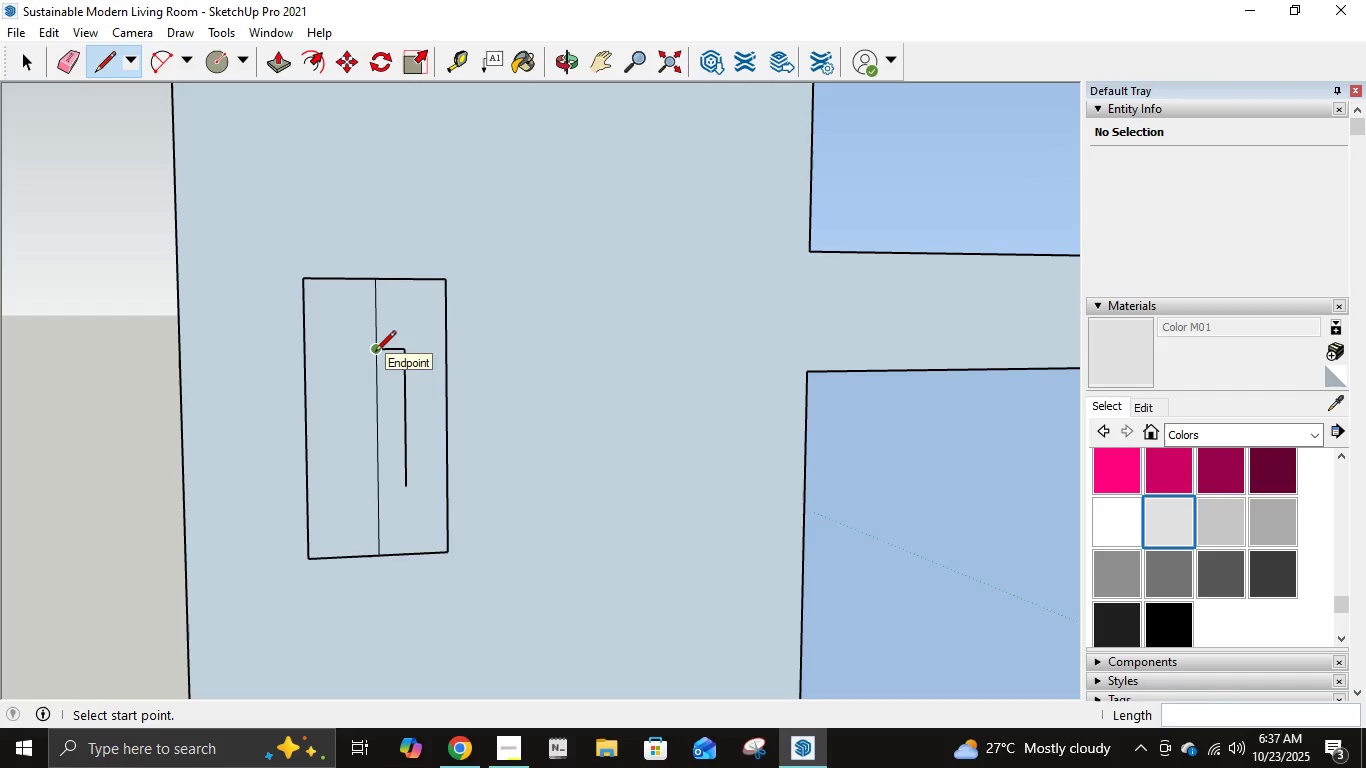 
left_click([375, 353])
 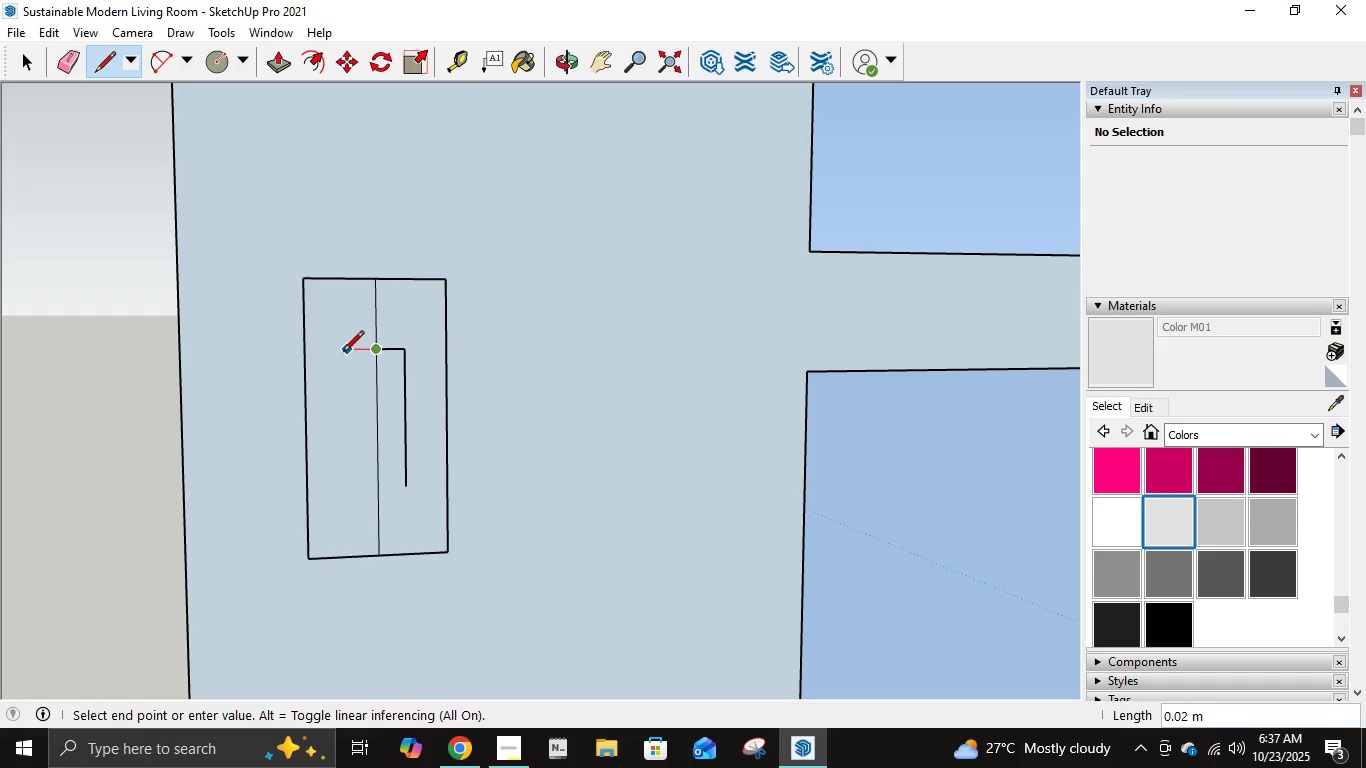 
left_click([343, 353])
 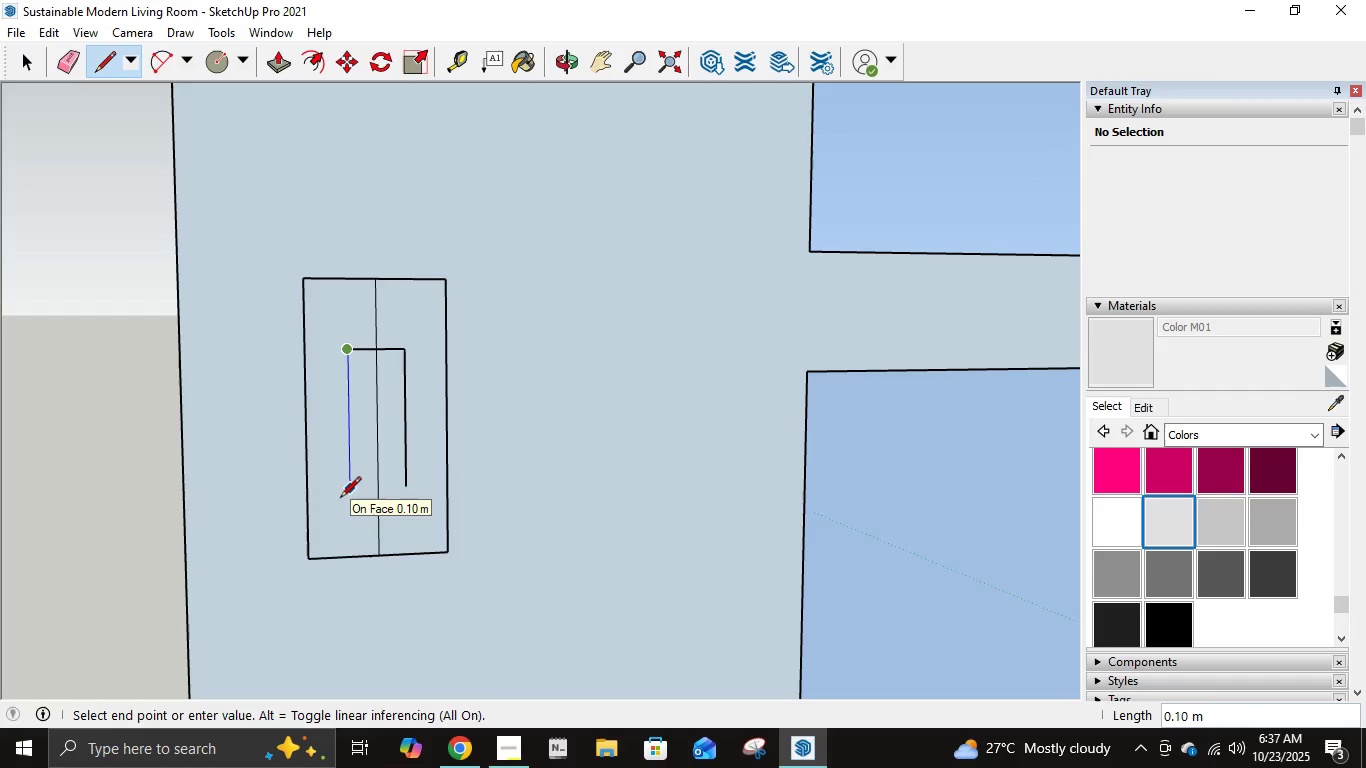 
left_click([340, 499])
 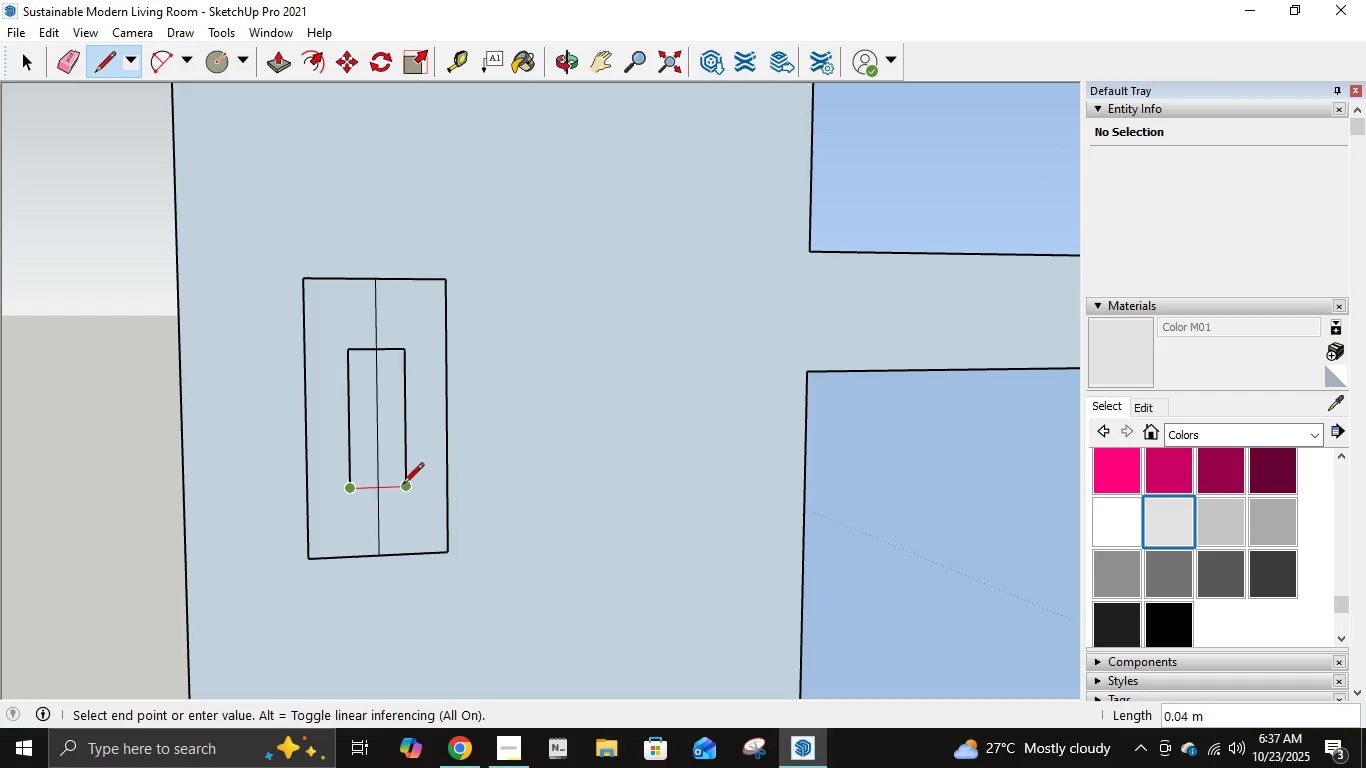 
left_click([403, 485])
 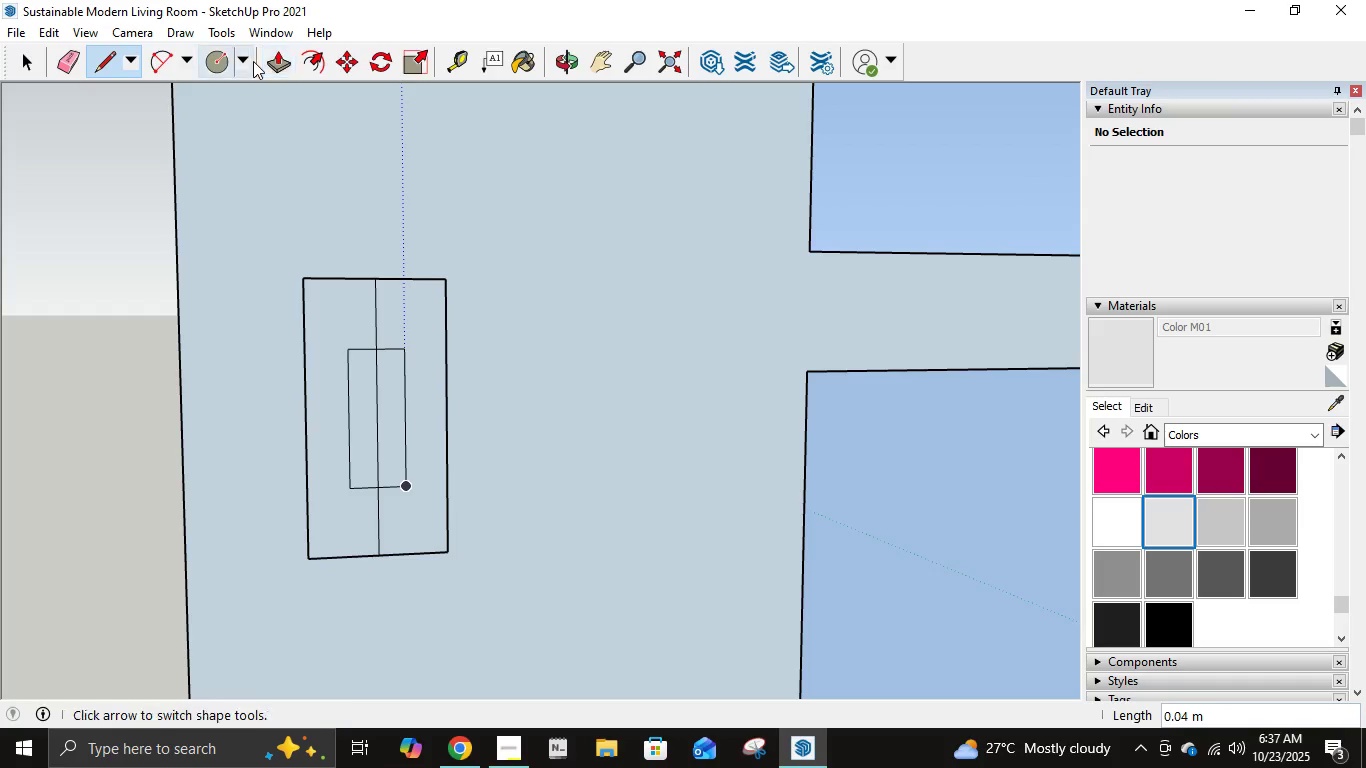 
left_click([278, 59])
 